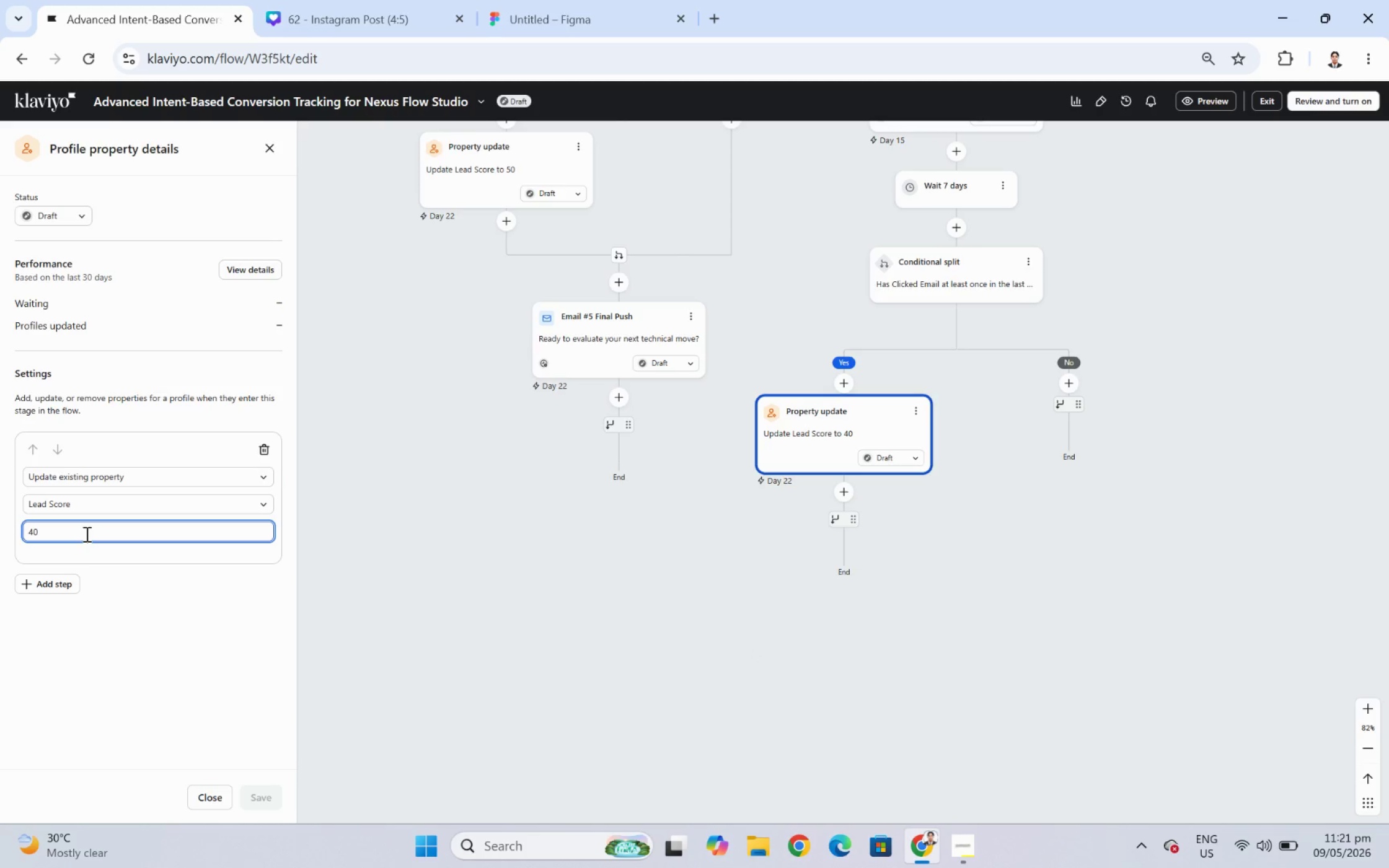 
left_click([86, 533])
 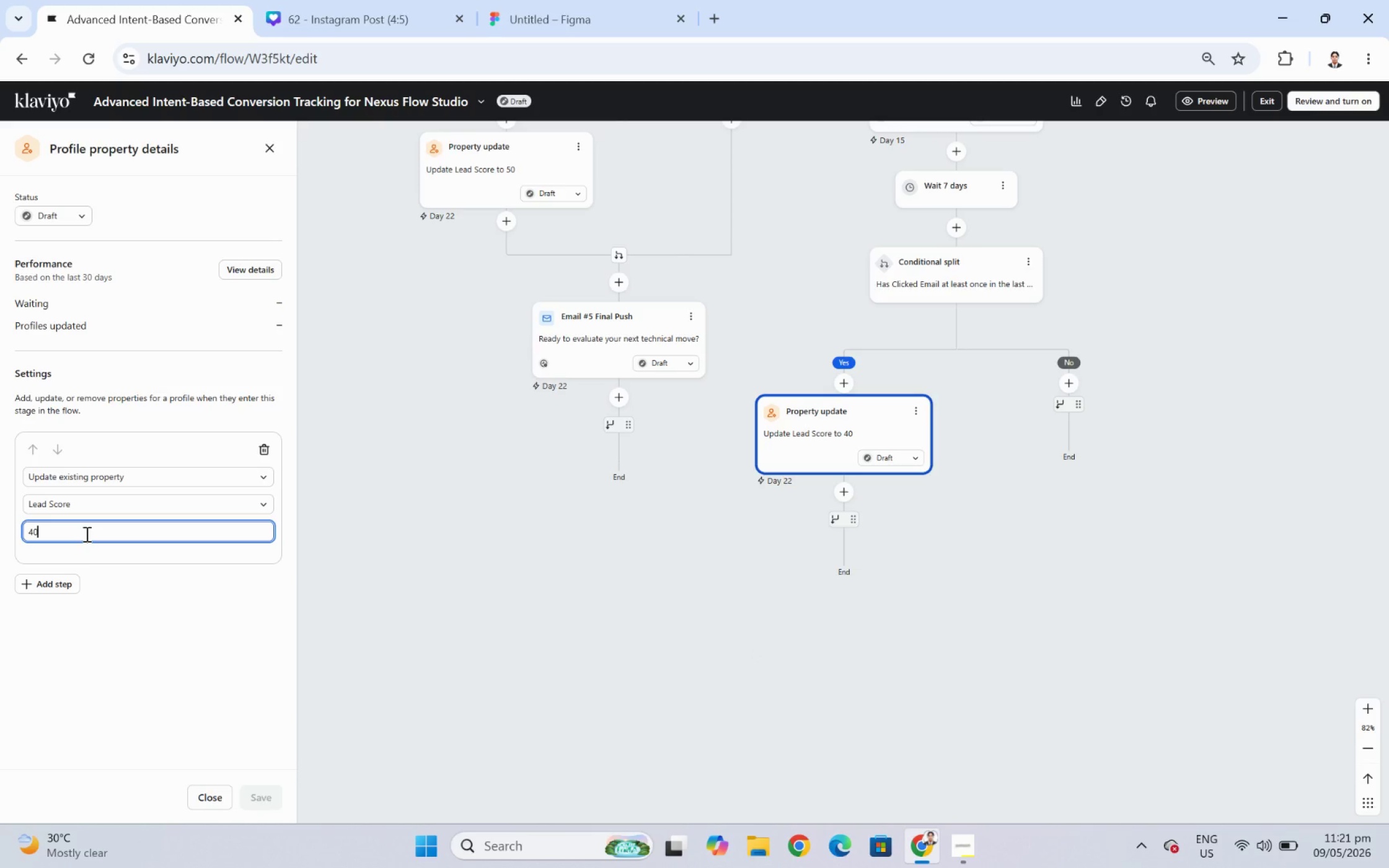 
key(Numpad5)
 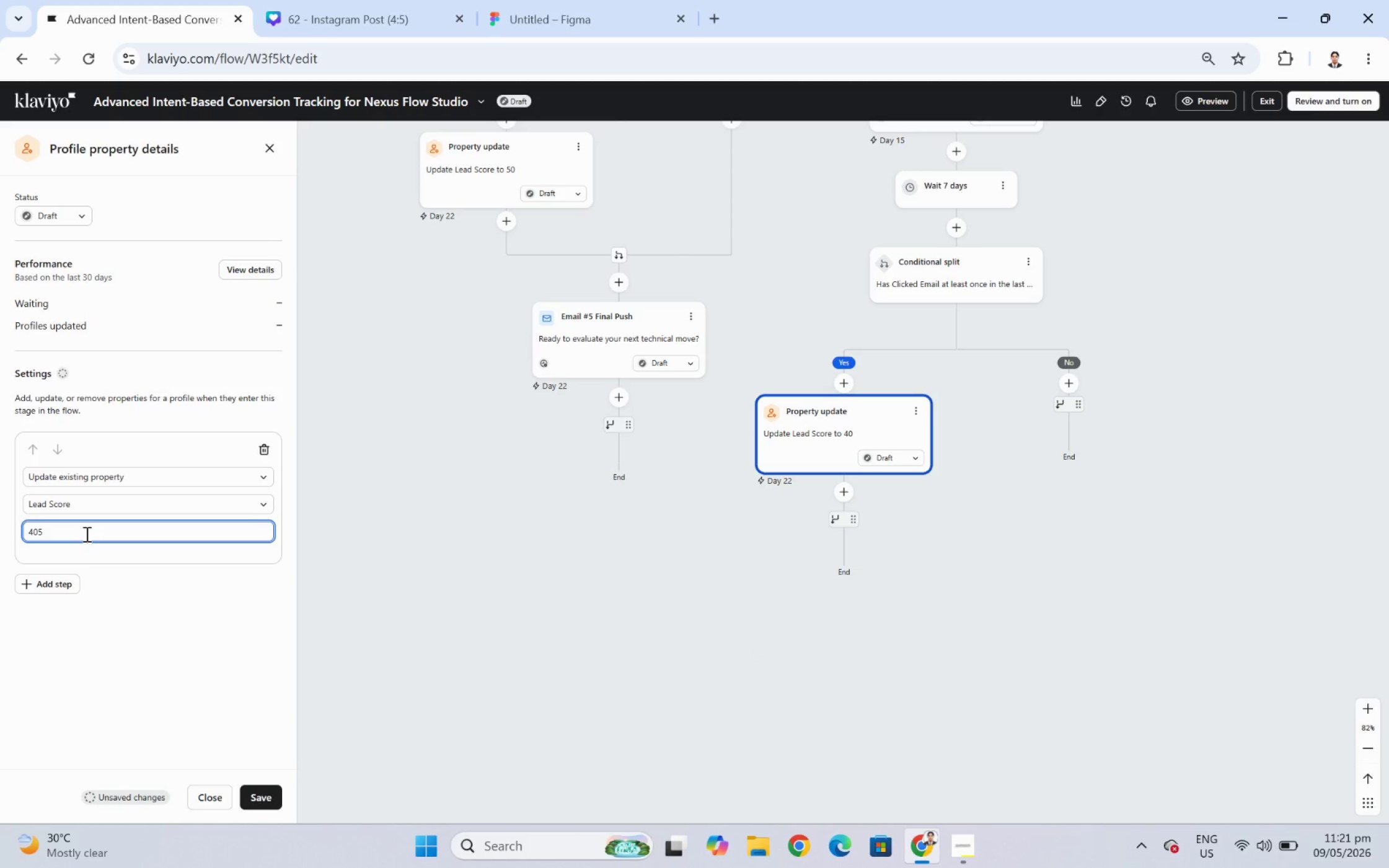 
double_click([86, 533])
 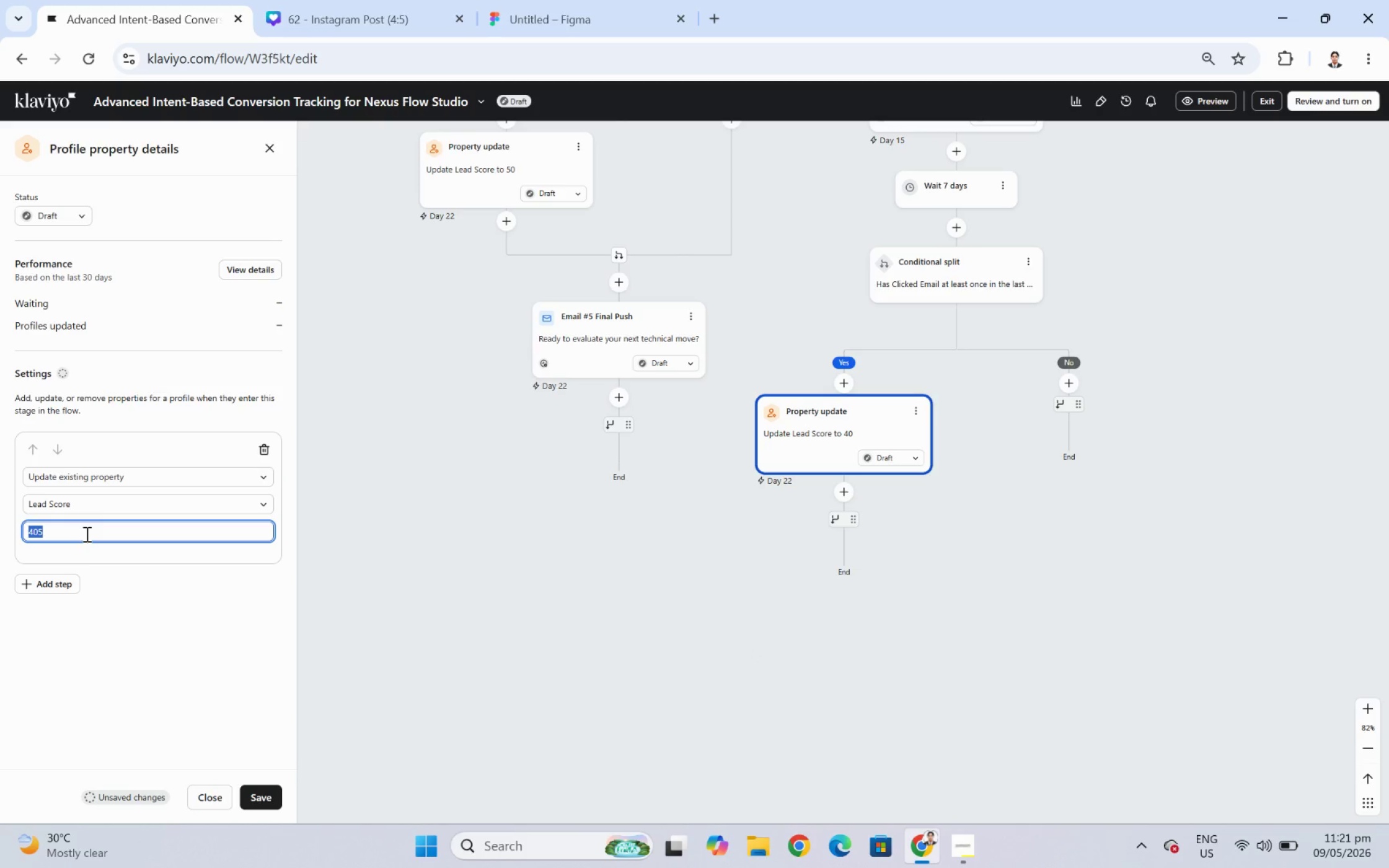 
triple_click([86, 533])
 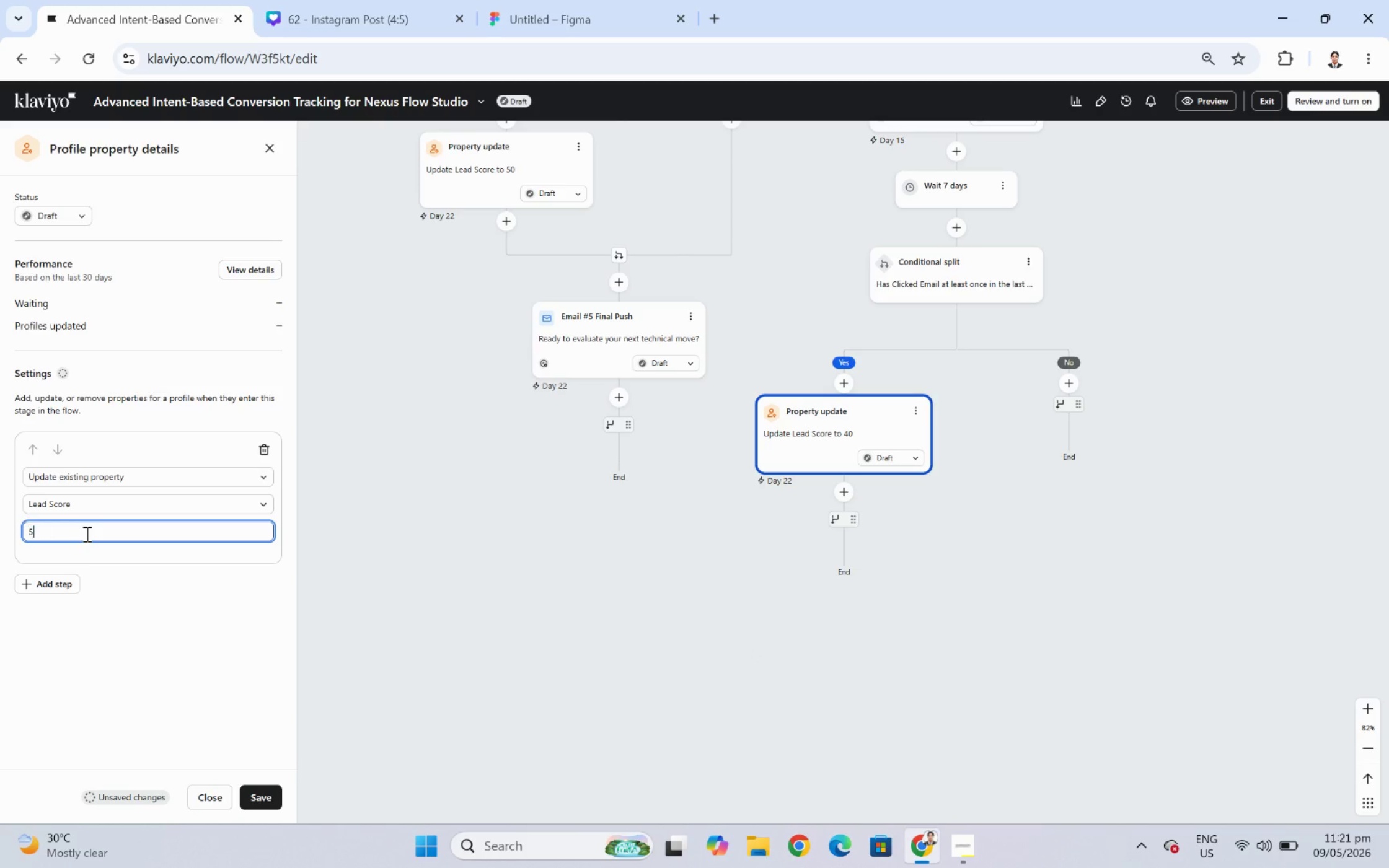 
key(Numpad5)
 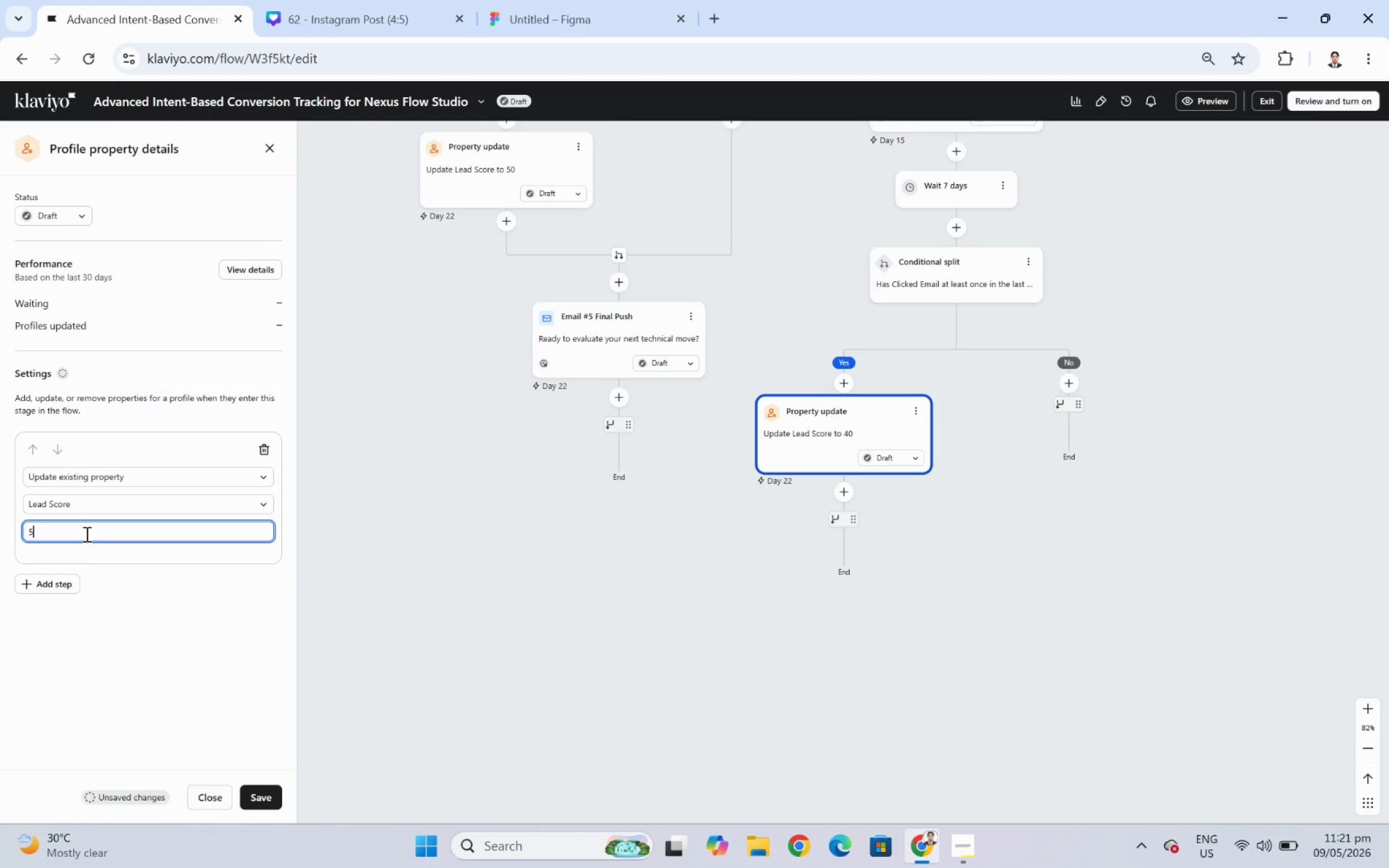 
key(Numpad0)
 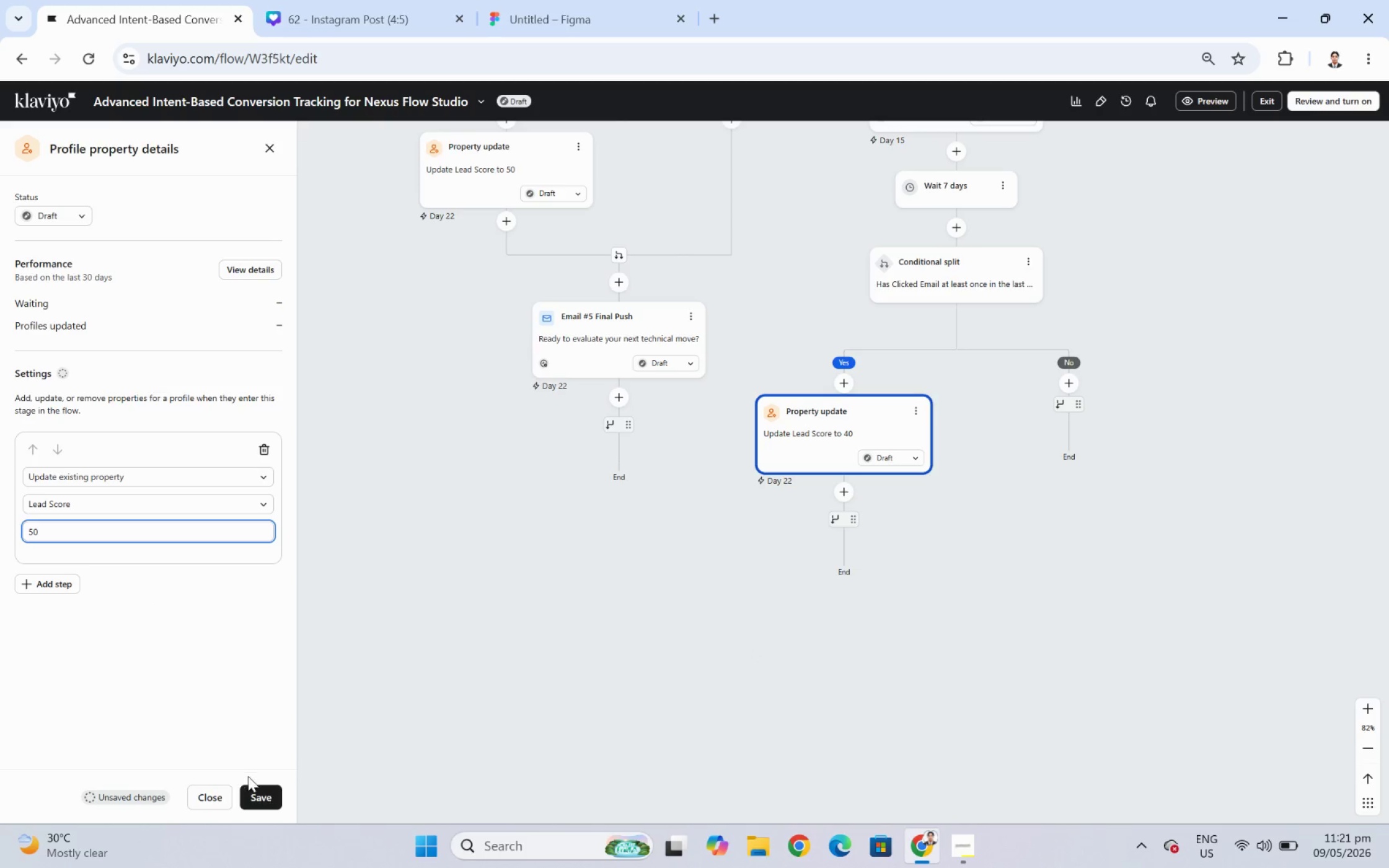 
left_click([270, 794])
 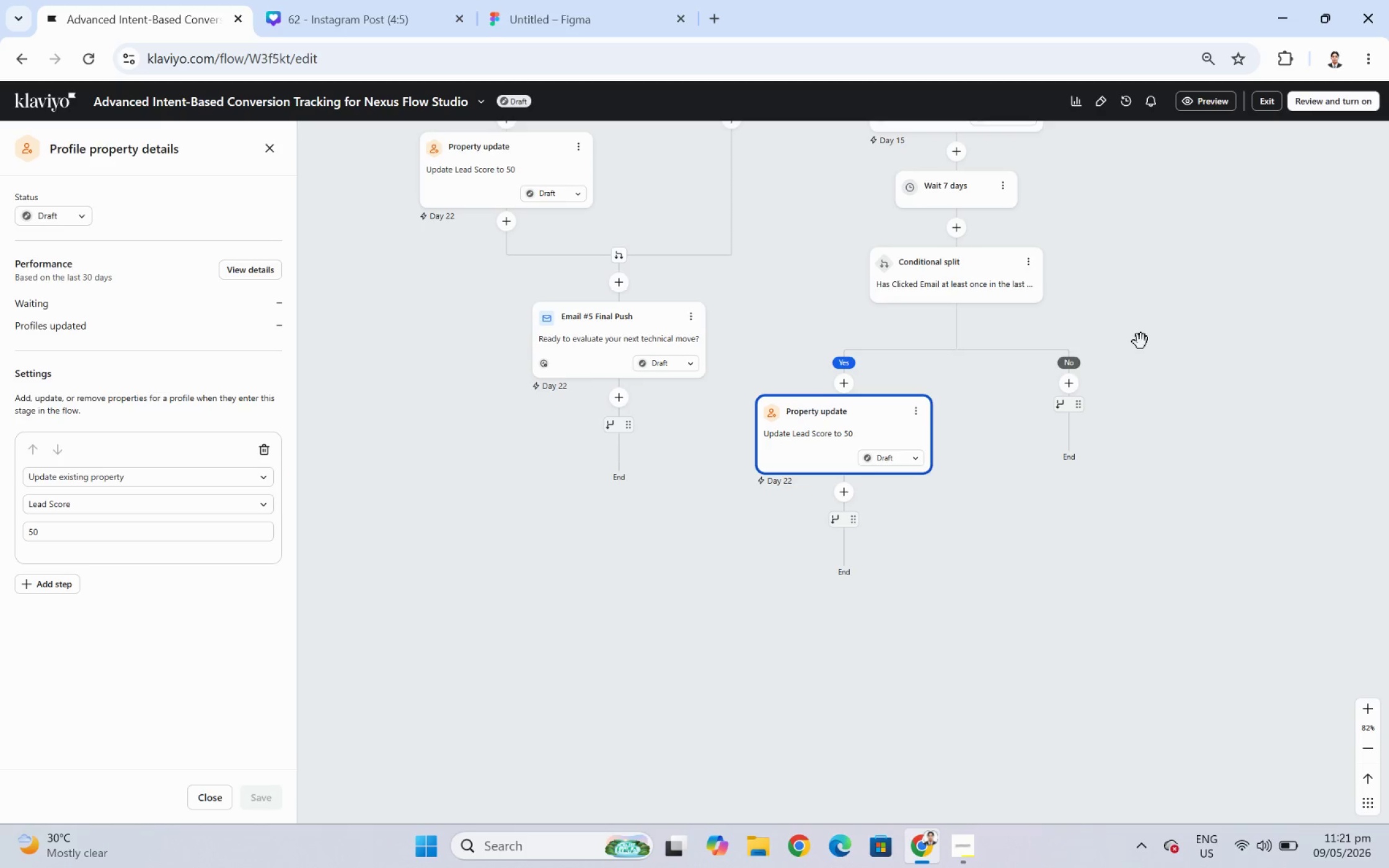 
left_click_drag(start_coordinate=[1139, 309], to_coordinate=[1124, 706])
 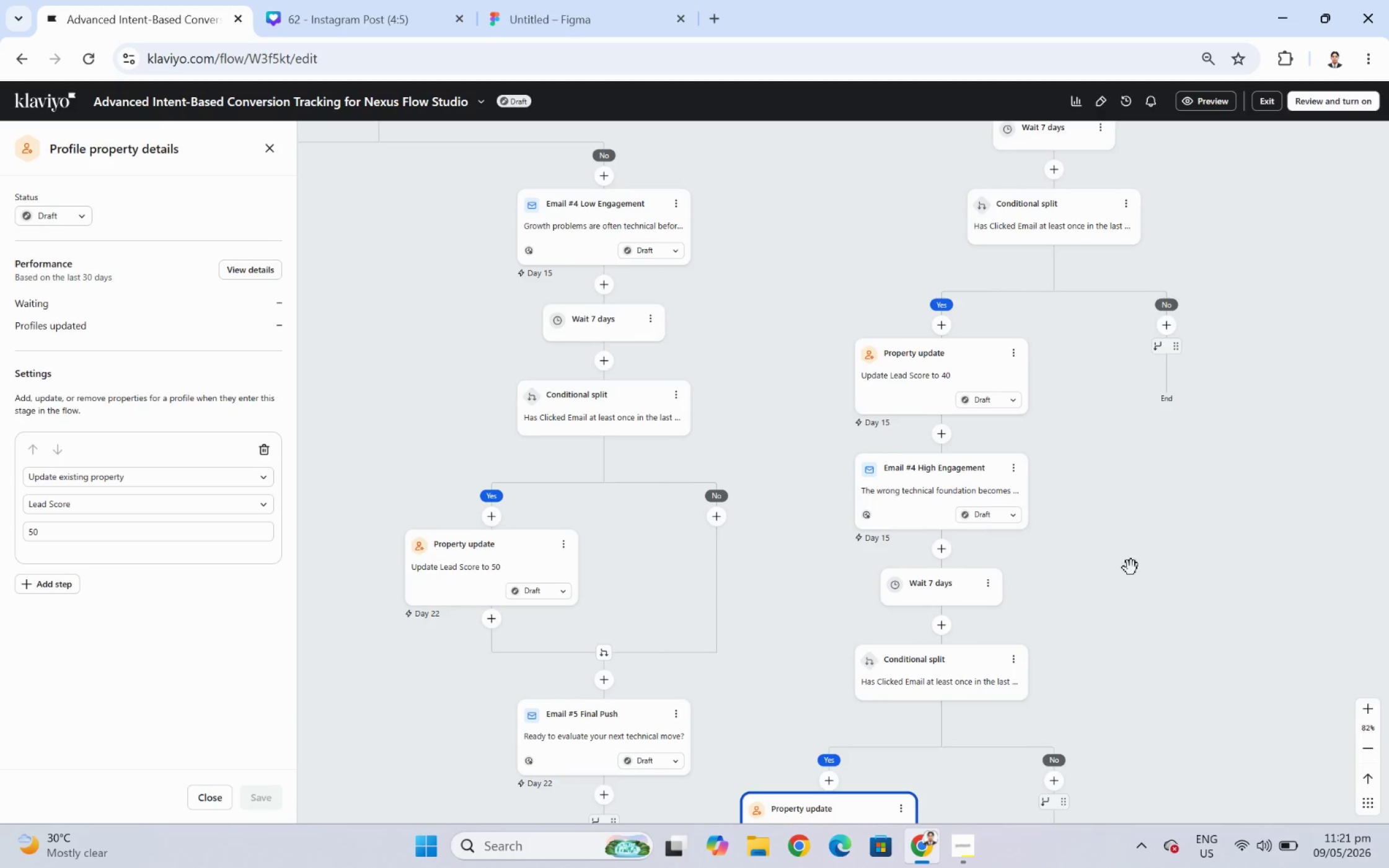 
left_click_drag(start_coordinate=[1134, 555], to_coordinate=[1090, 437])
 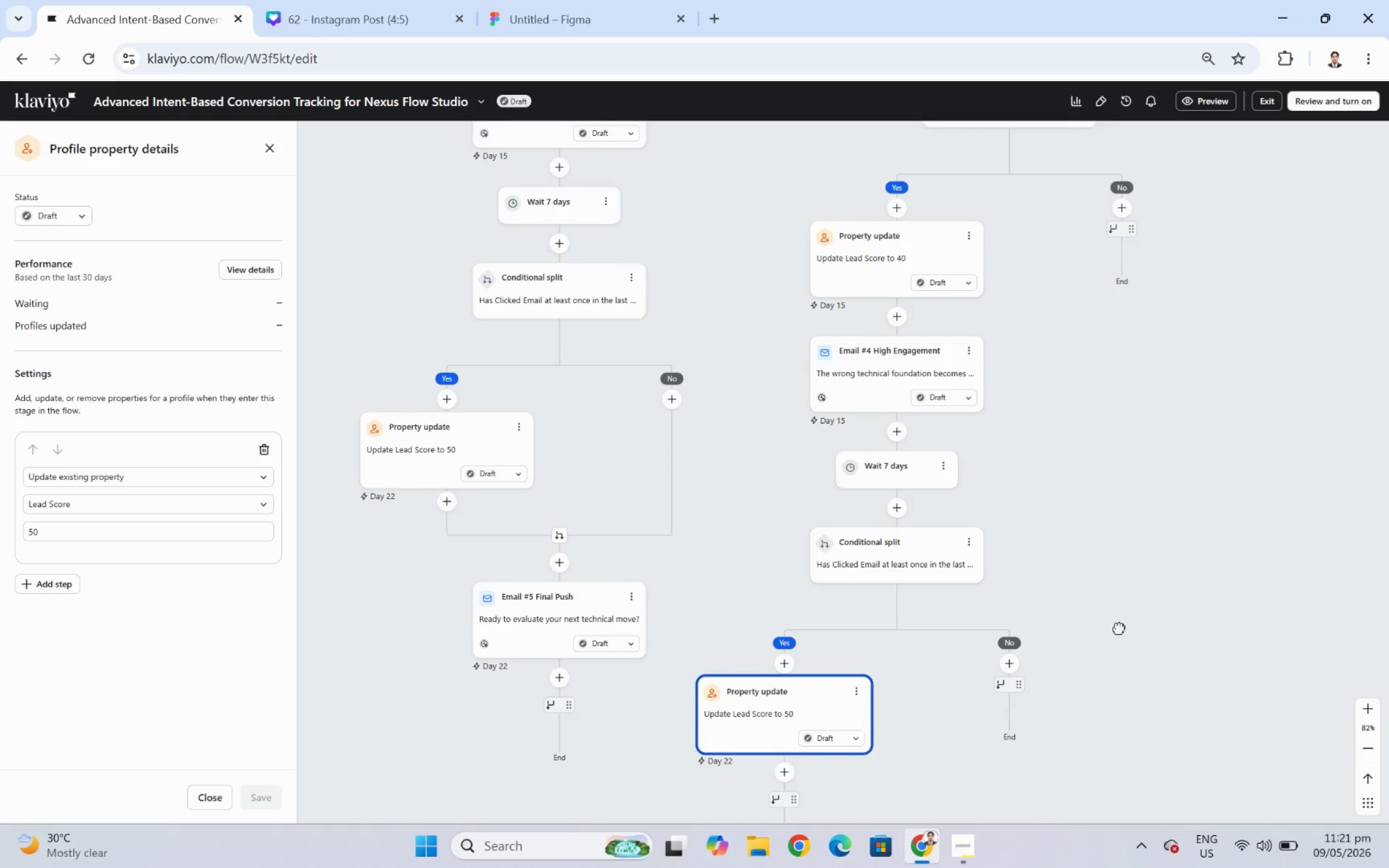 
left_click_drag(start_coordinate=[1118, 631], to_coordinate=[1150, 463])
 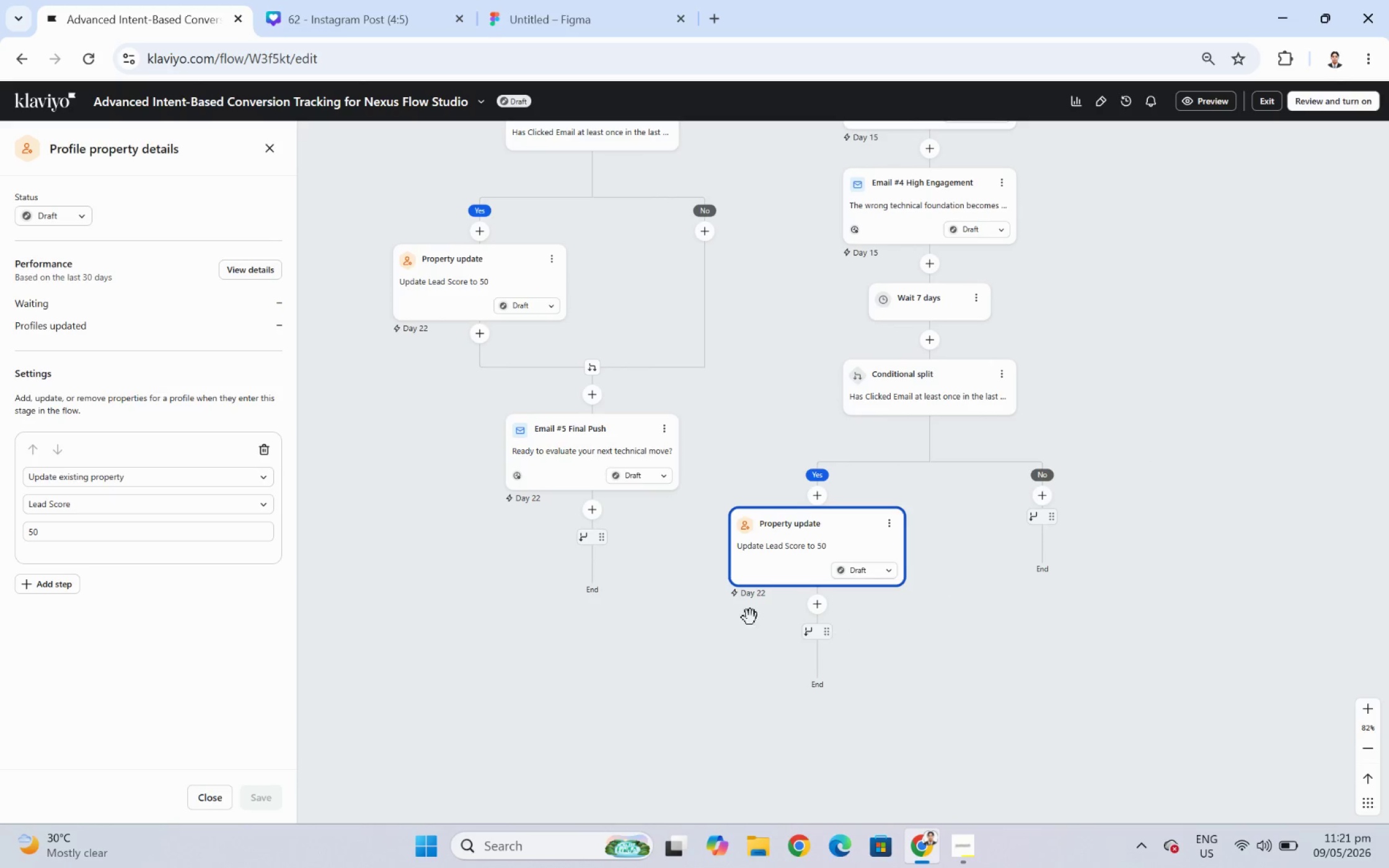 
left_click([664, 425])
 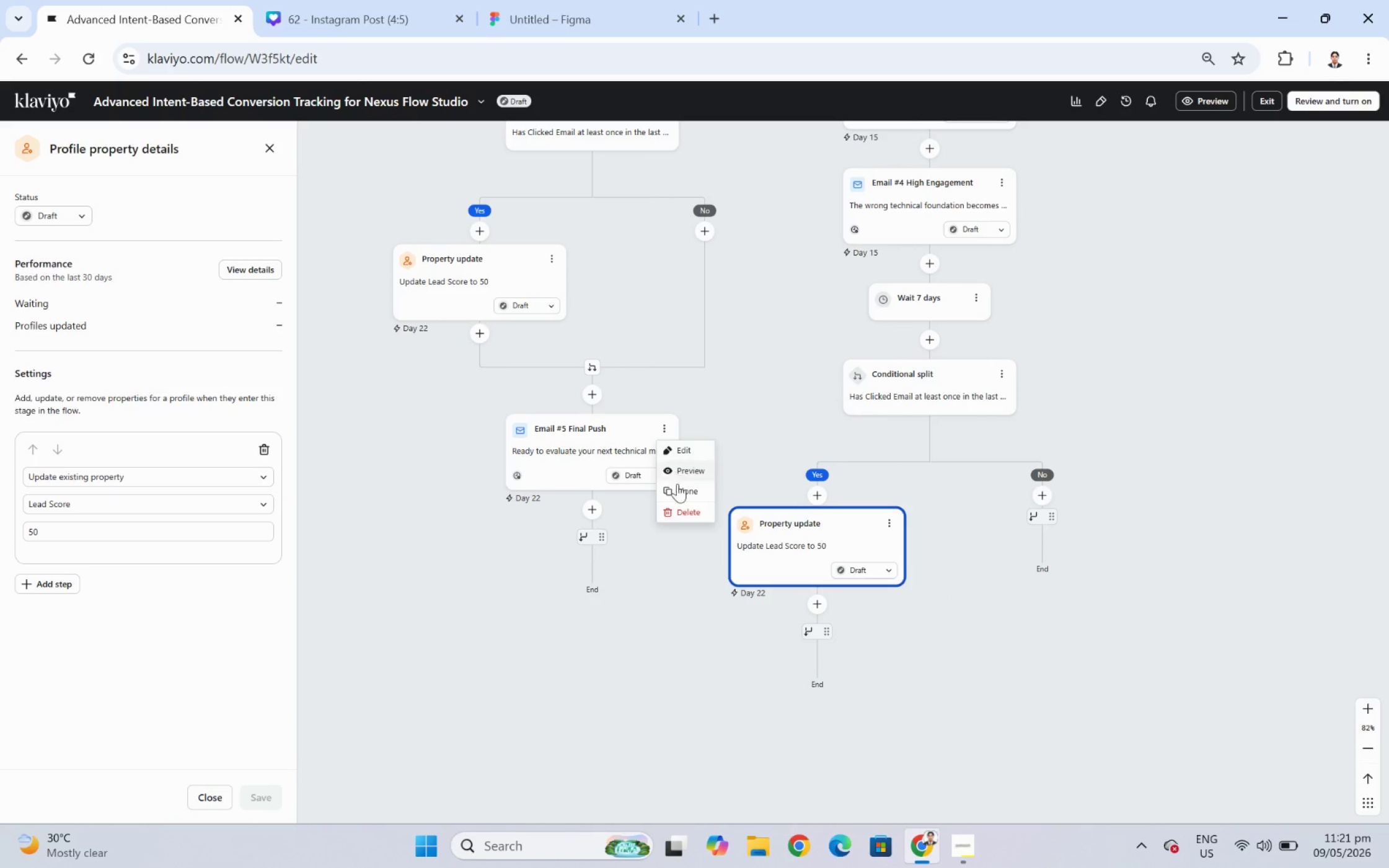 
left_click([677, 493])
 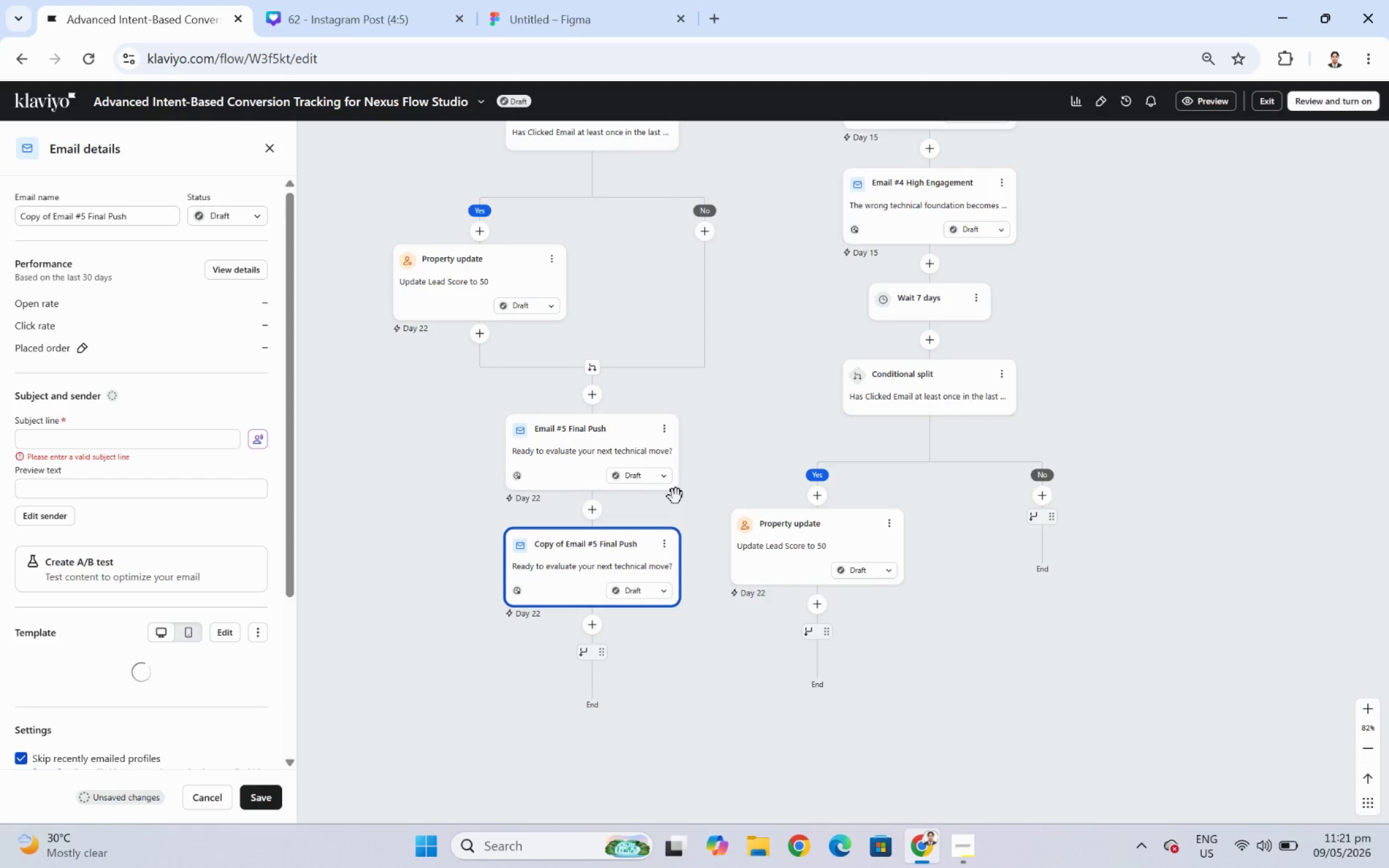 
wait(9.02)
 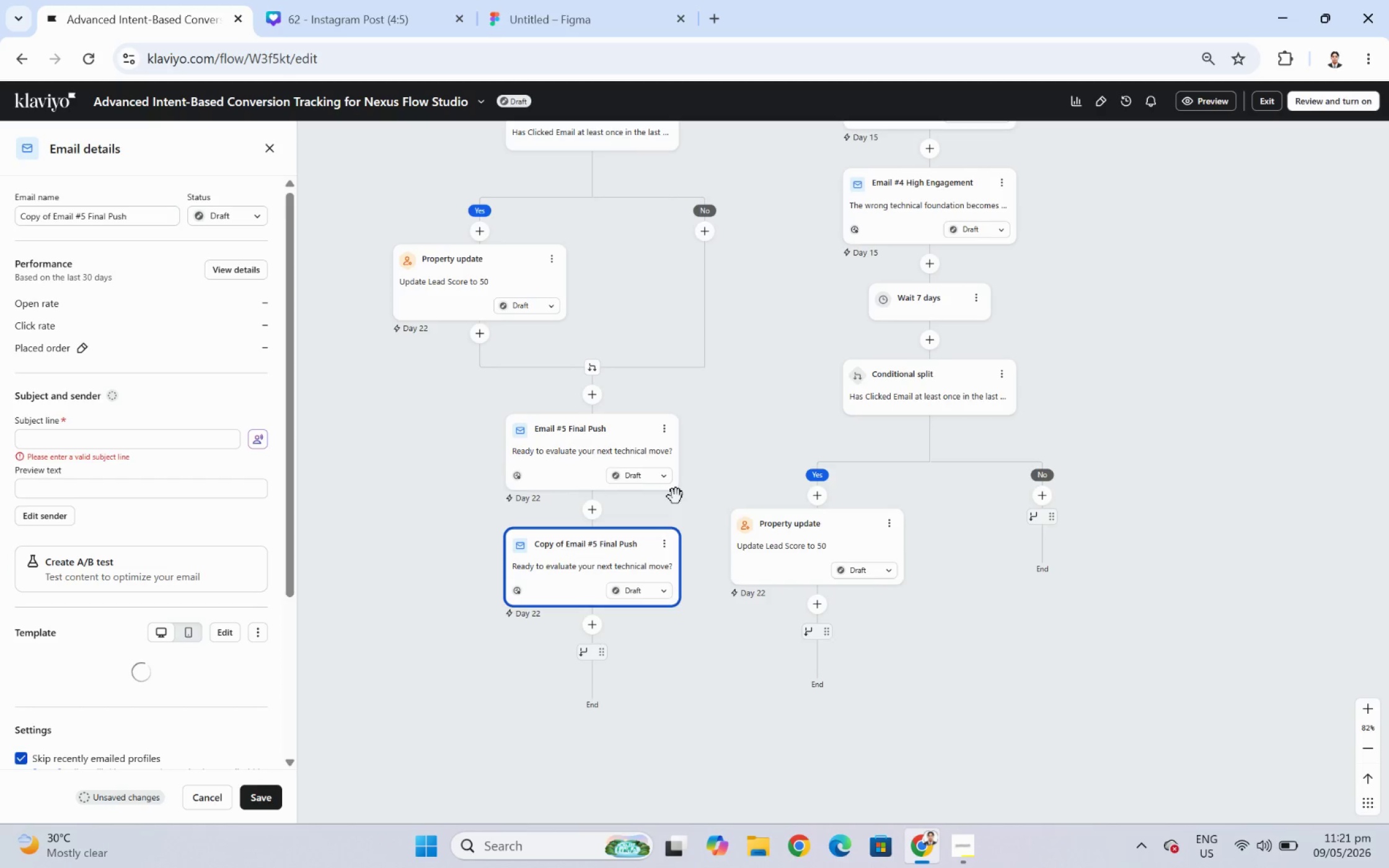 
left_click_drag(start_coordinate=[574, 548], to_coordinate=[846, 610])
 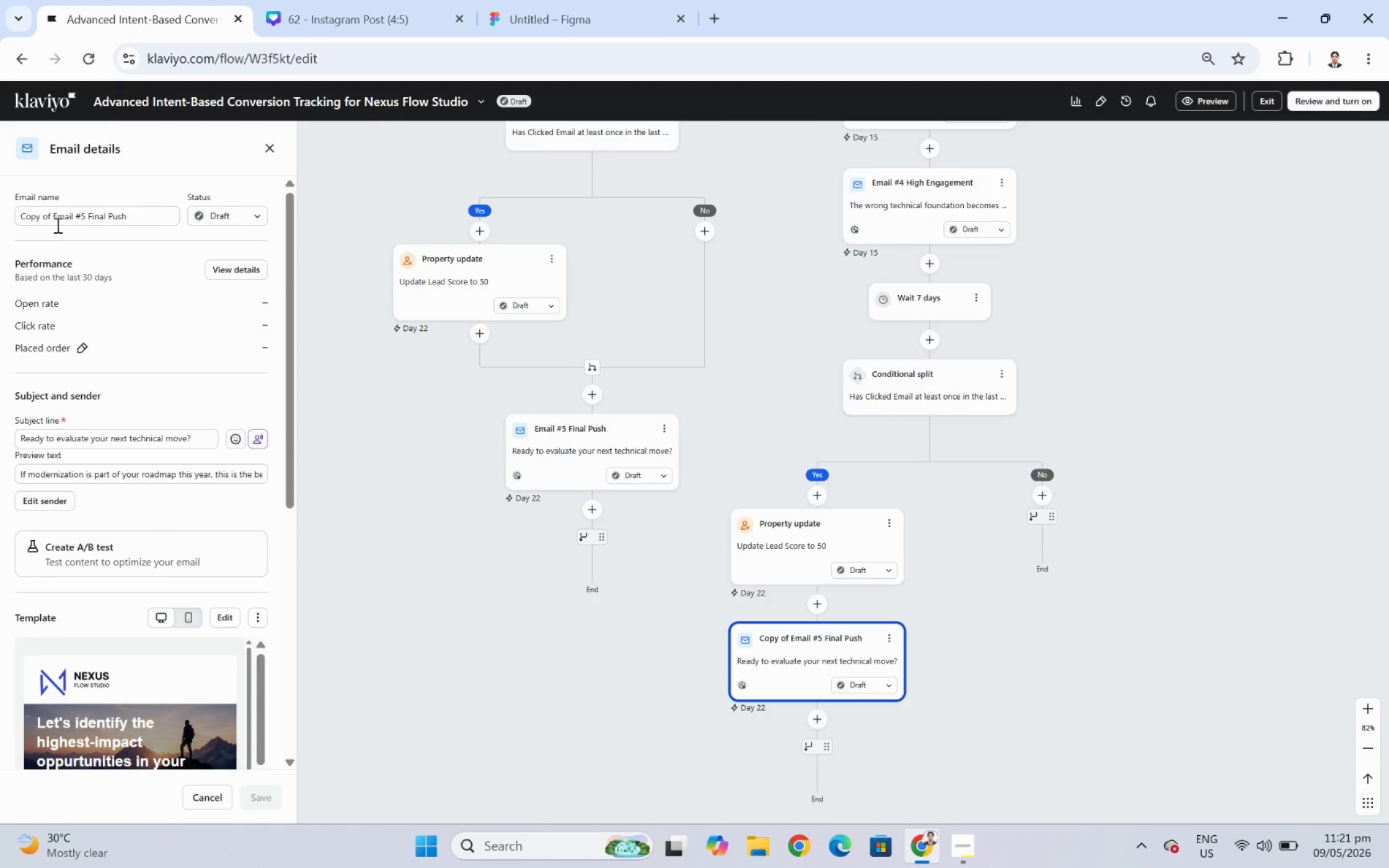 
left_click_drag(start_coordinate=[53, 214], to_coordinate=[0, 226])
 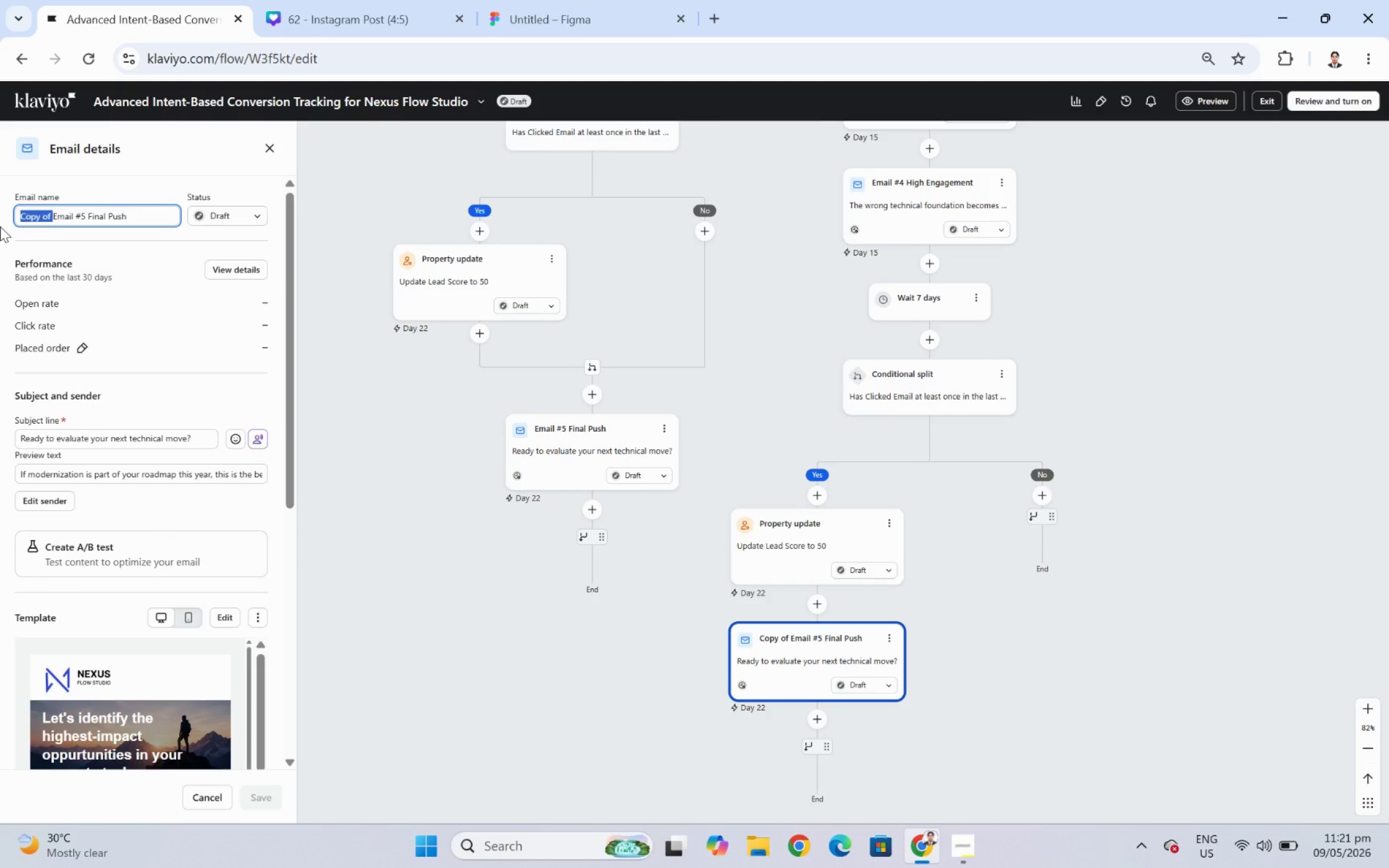 
key(Backspace)
 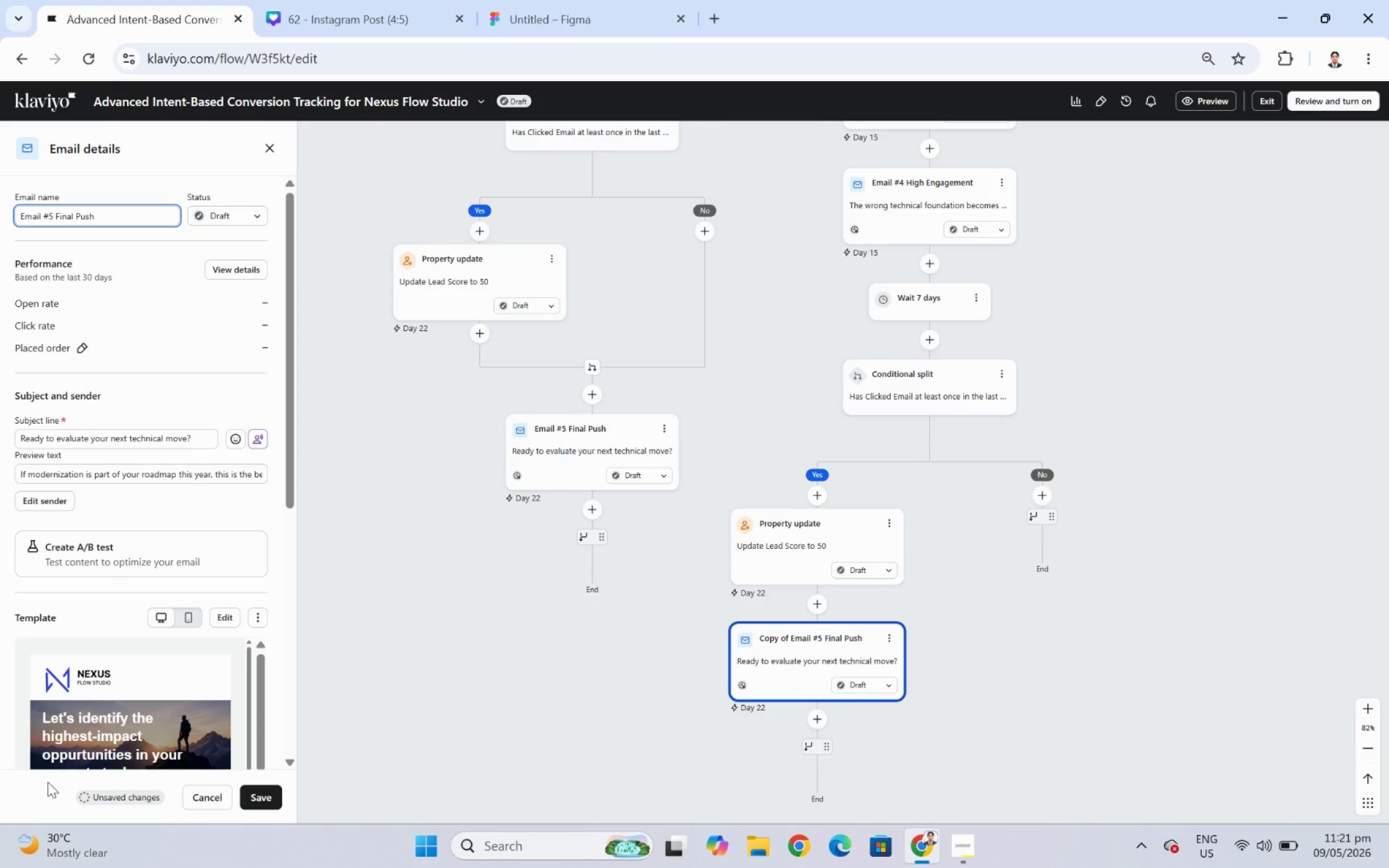 
left_click([251, 791])
 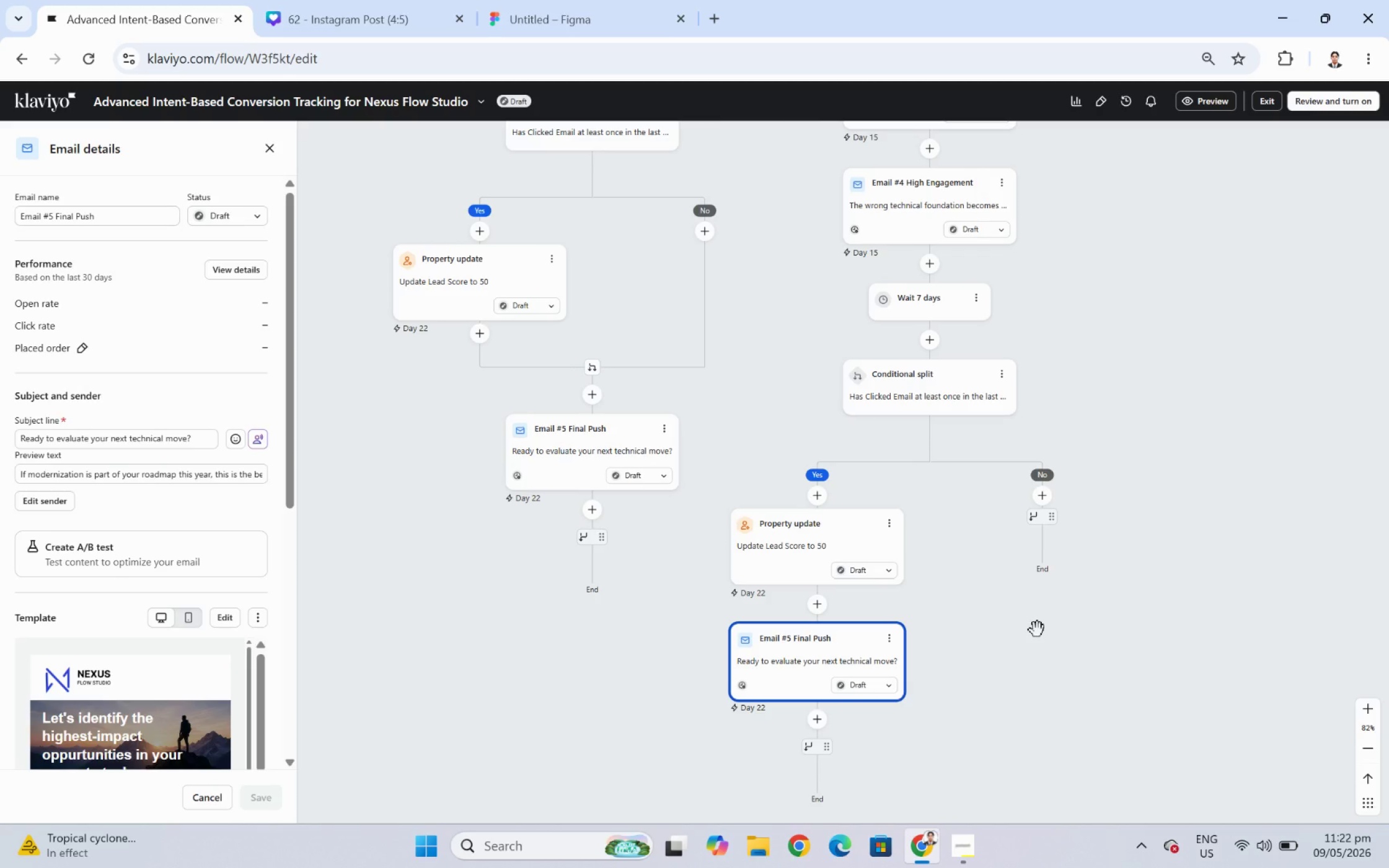 
wait(28.19)
 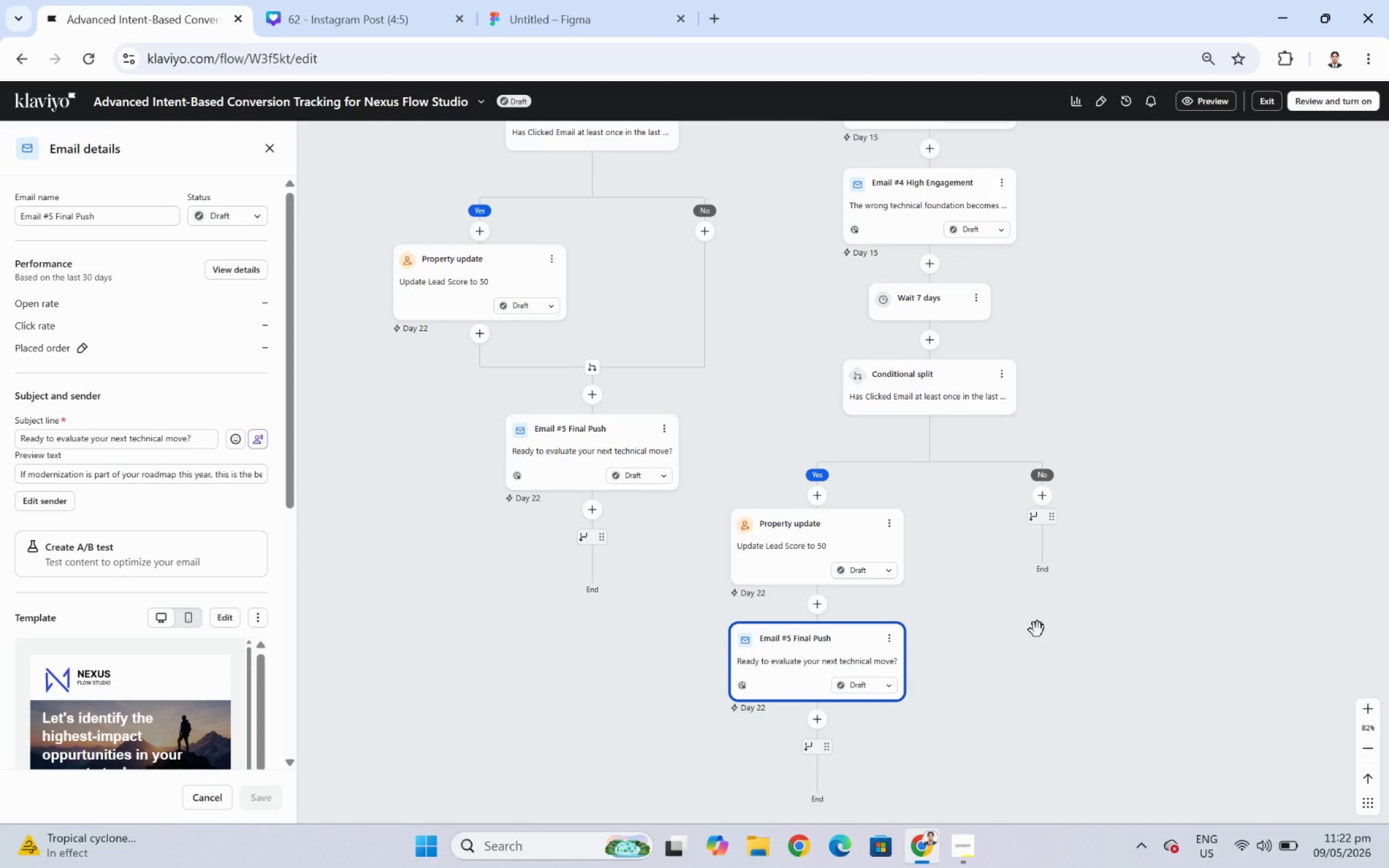 
scroll: coordinate [1012, 701], scroll_direction: down, amount: 1.0
 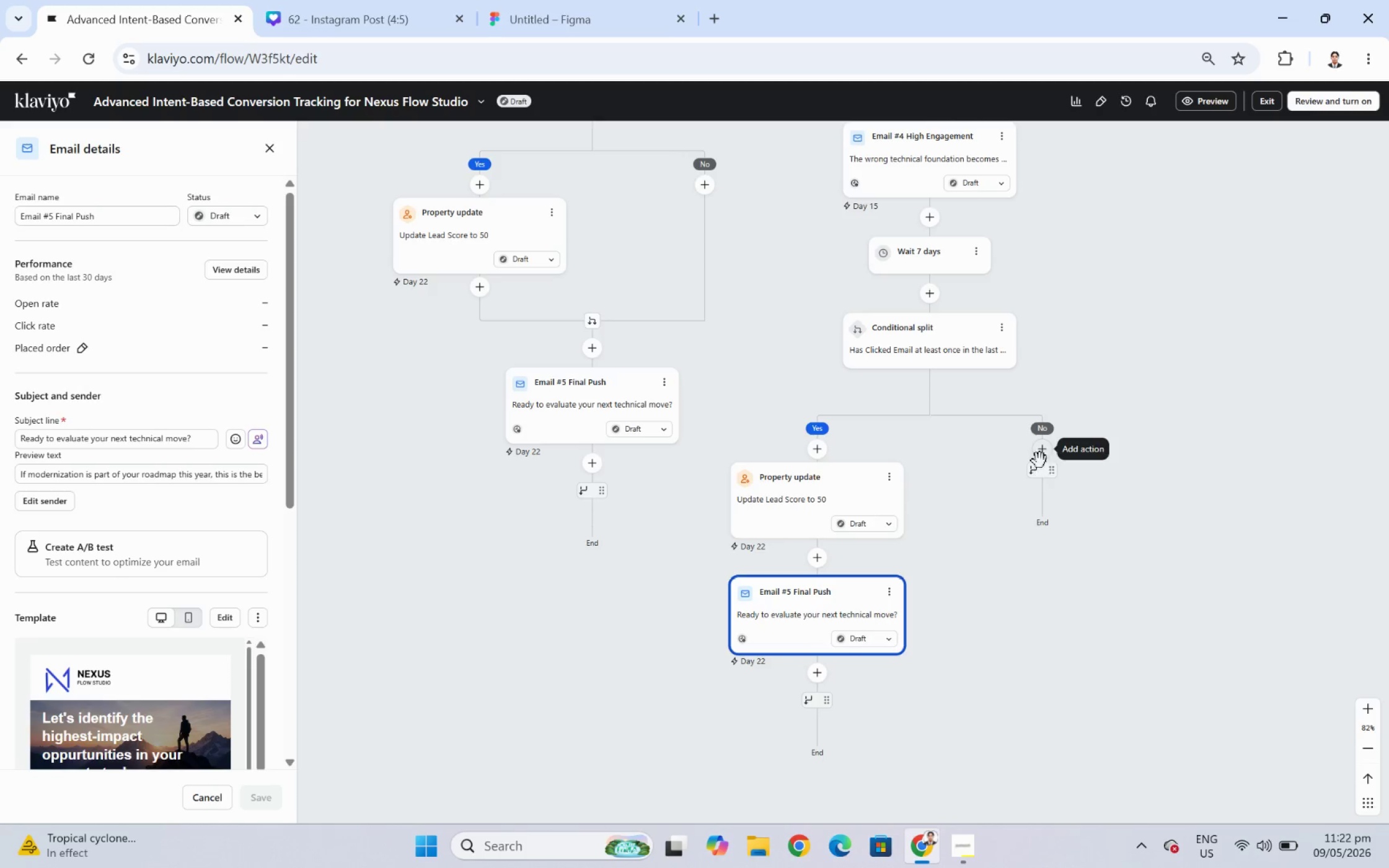 
left_click_drag(start_coordinate=[1036, 470], to_coordinate=[822, 568])
 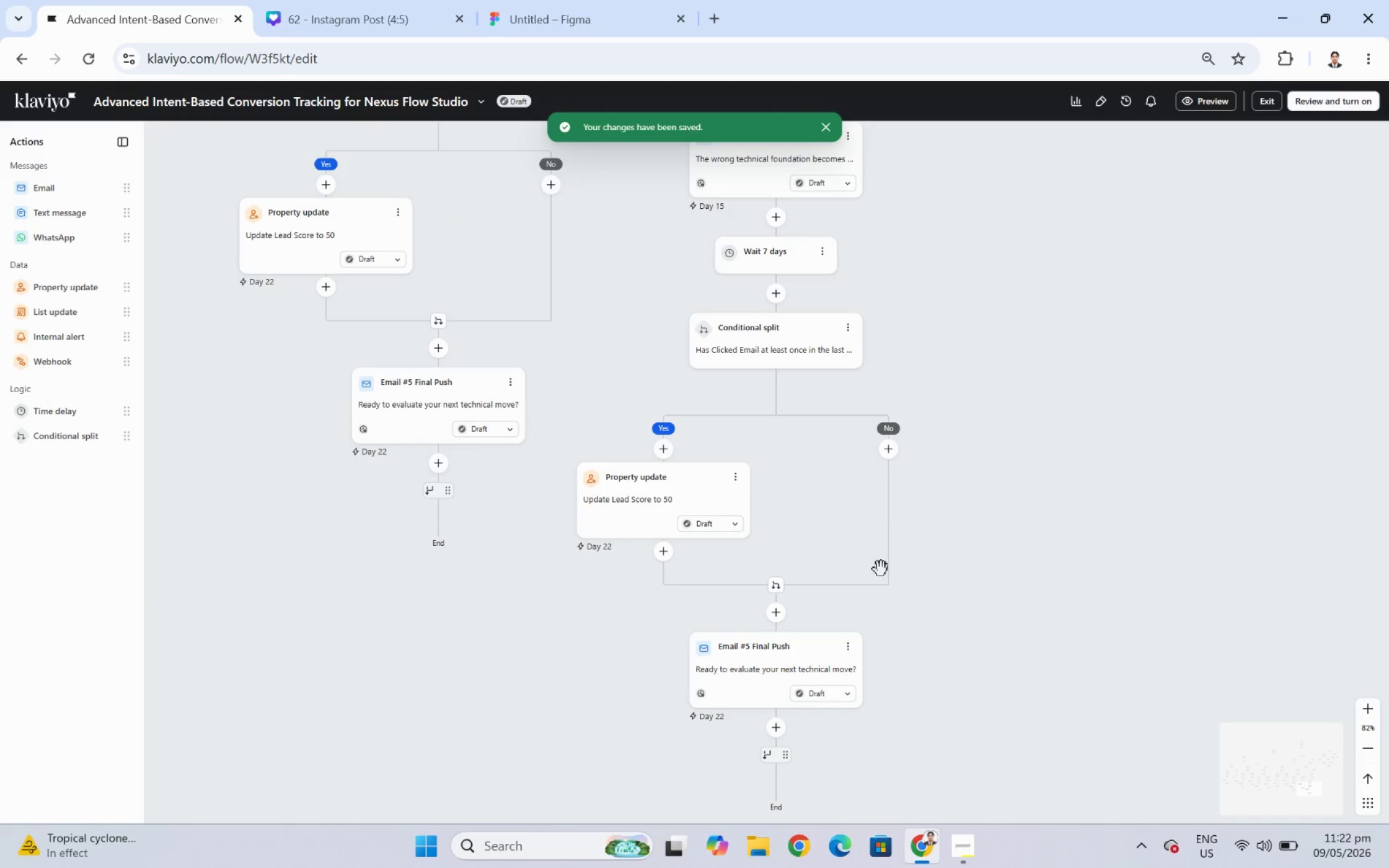 
left_click_drag(start_coordinate=[1022, 471], to_coordinate=[1095, 579])
 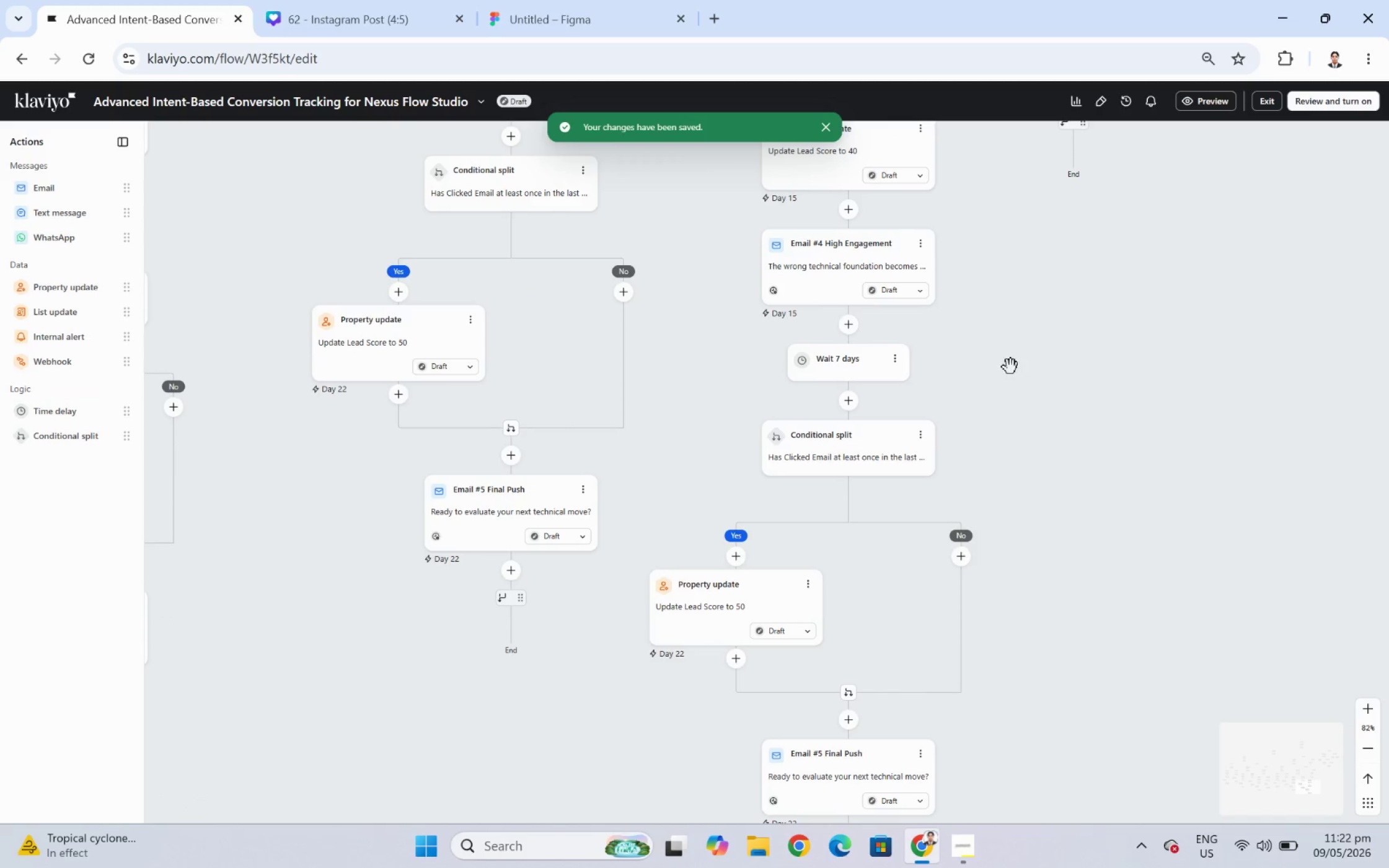 
left_click_drag(start_coordinate=[1115, 432], to_coordinate=[1067, 410])
 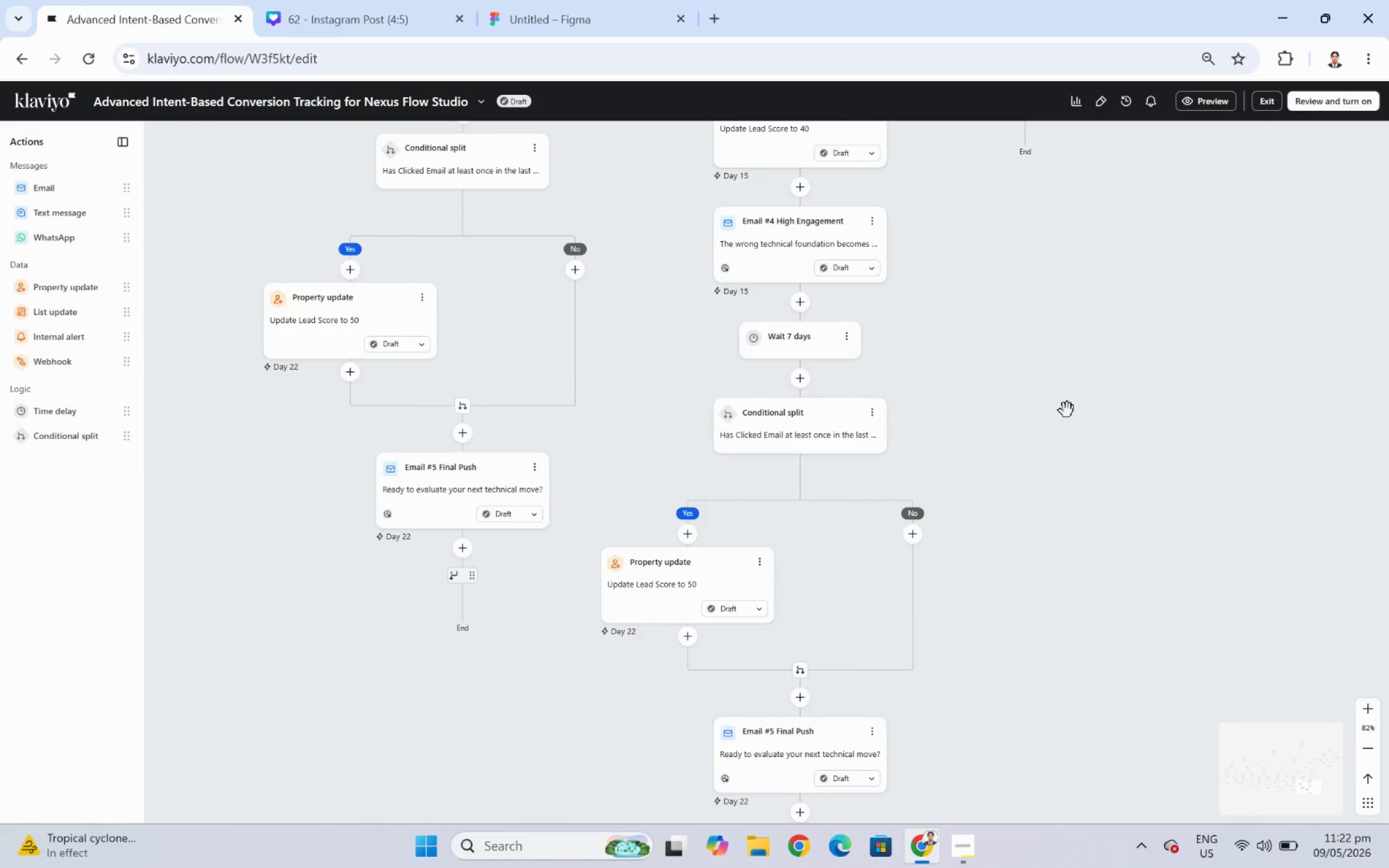 
wait(24.01)
 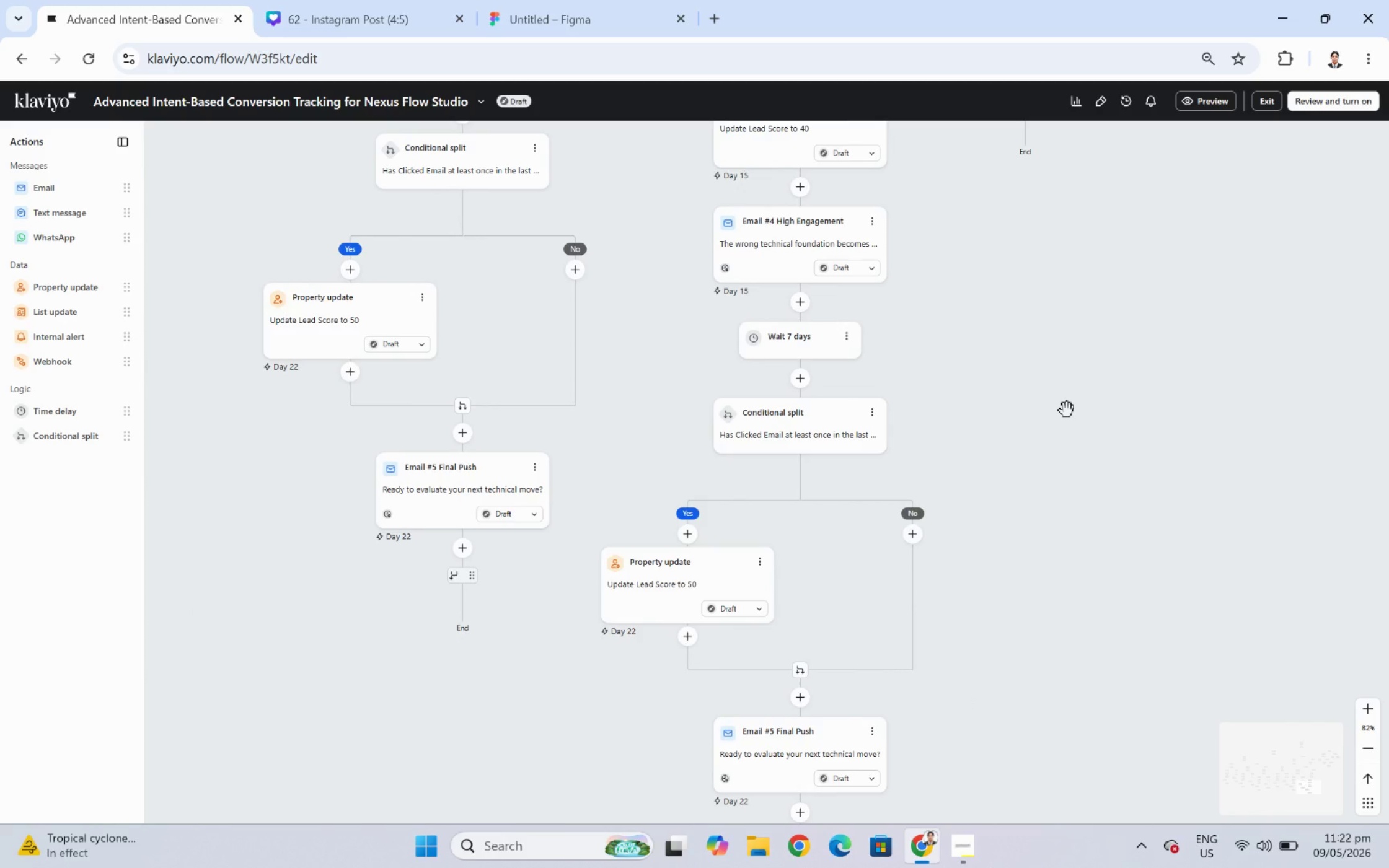 
left_click_drag(start_coordinate=[1081, 431], to_coordinate=[1101, 557])
 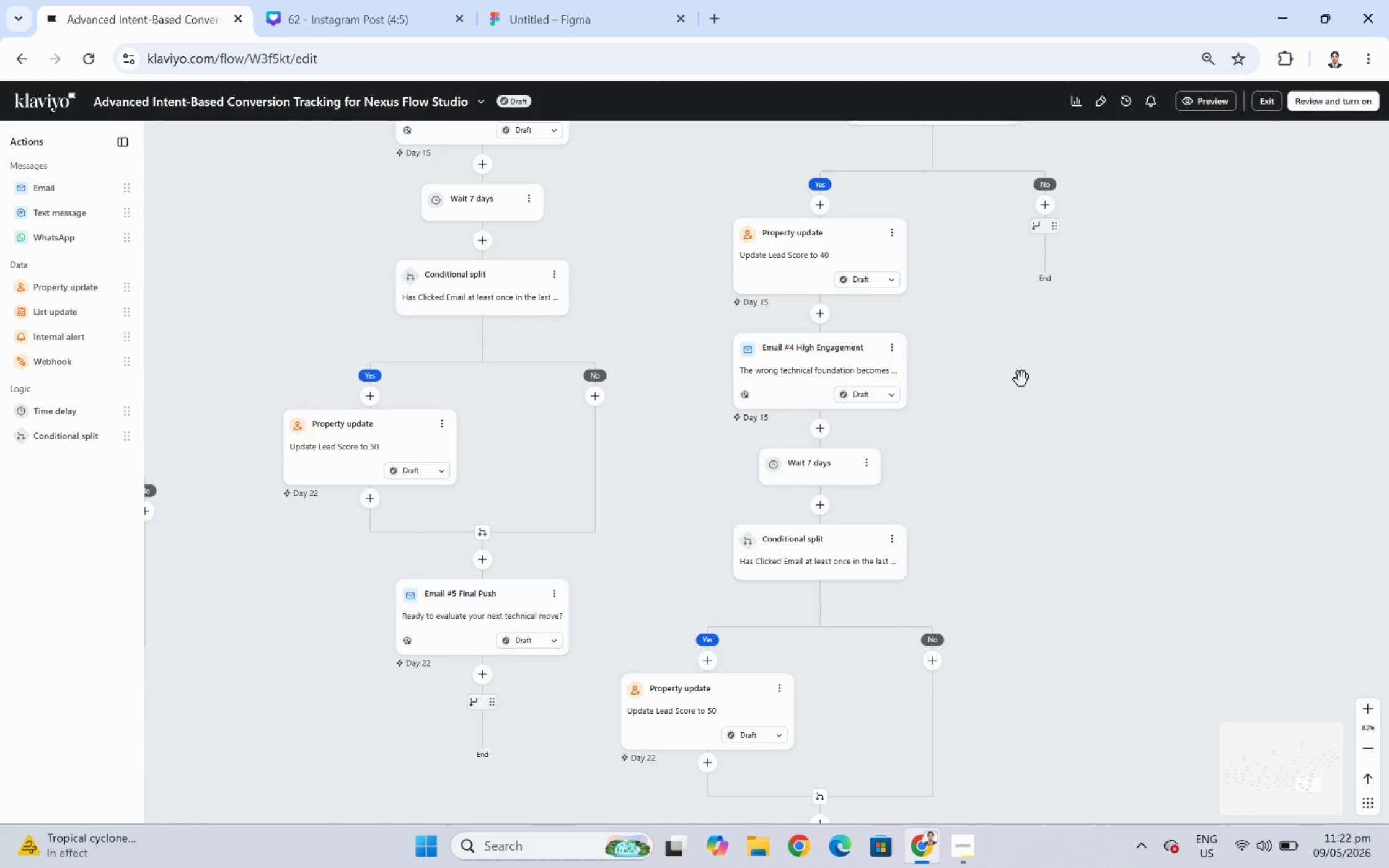 
left_click_drag(start_coordinate=[1019, 379], to_coordinate=[1047, 435])
 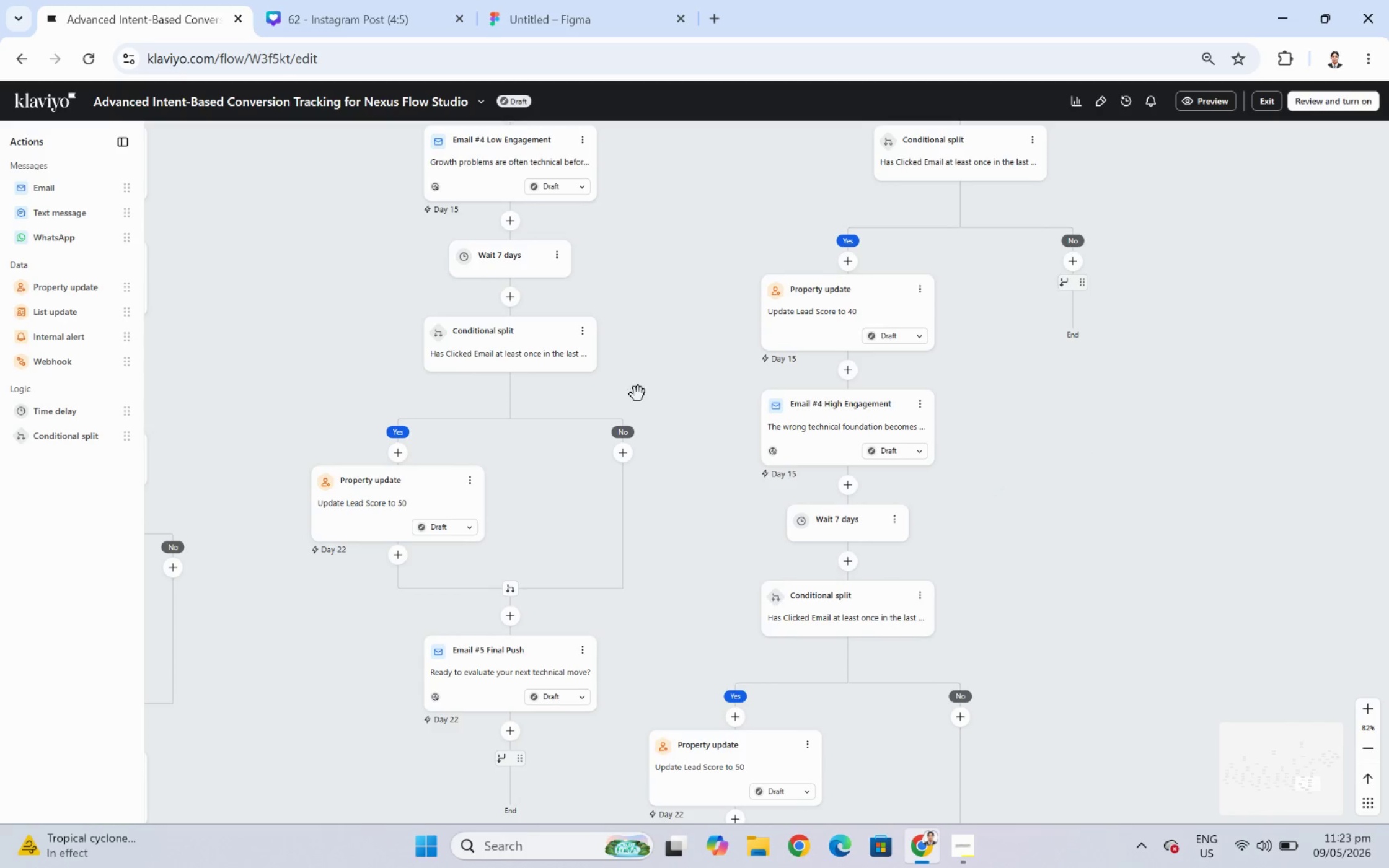 
left_click_drag(start_coordinate=[686, 335], to_coordinate=[721, 520])
 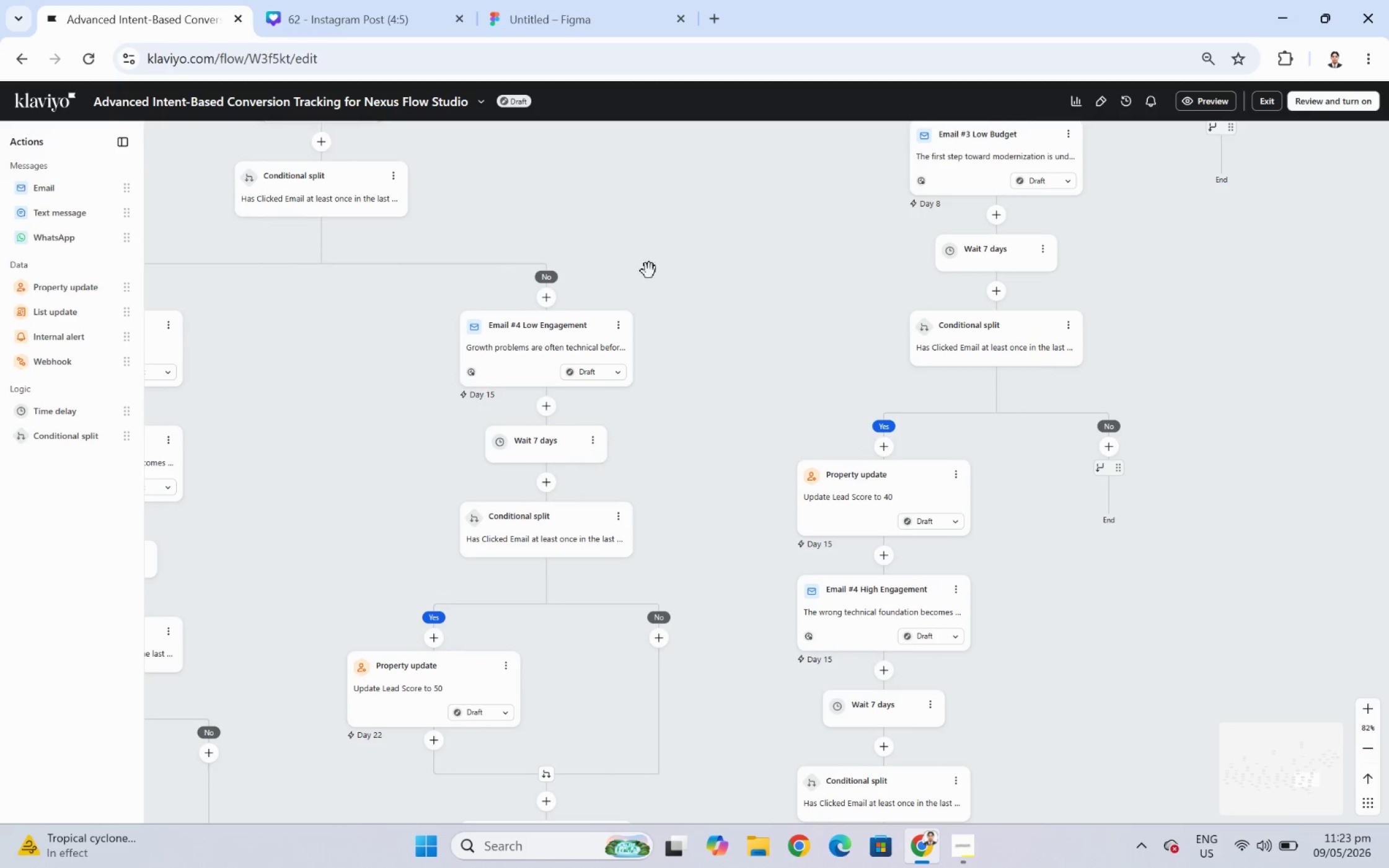 
left_click_drag(start_coordinate=[648, 270], to_coordinate=[618, 273])
 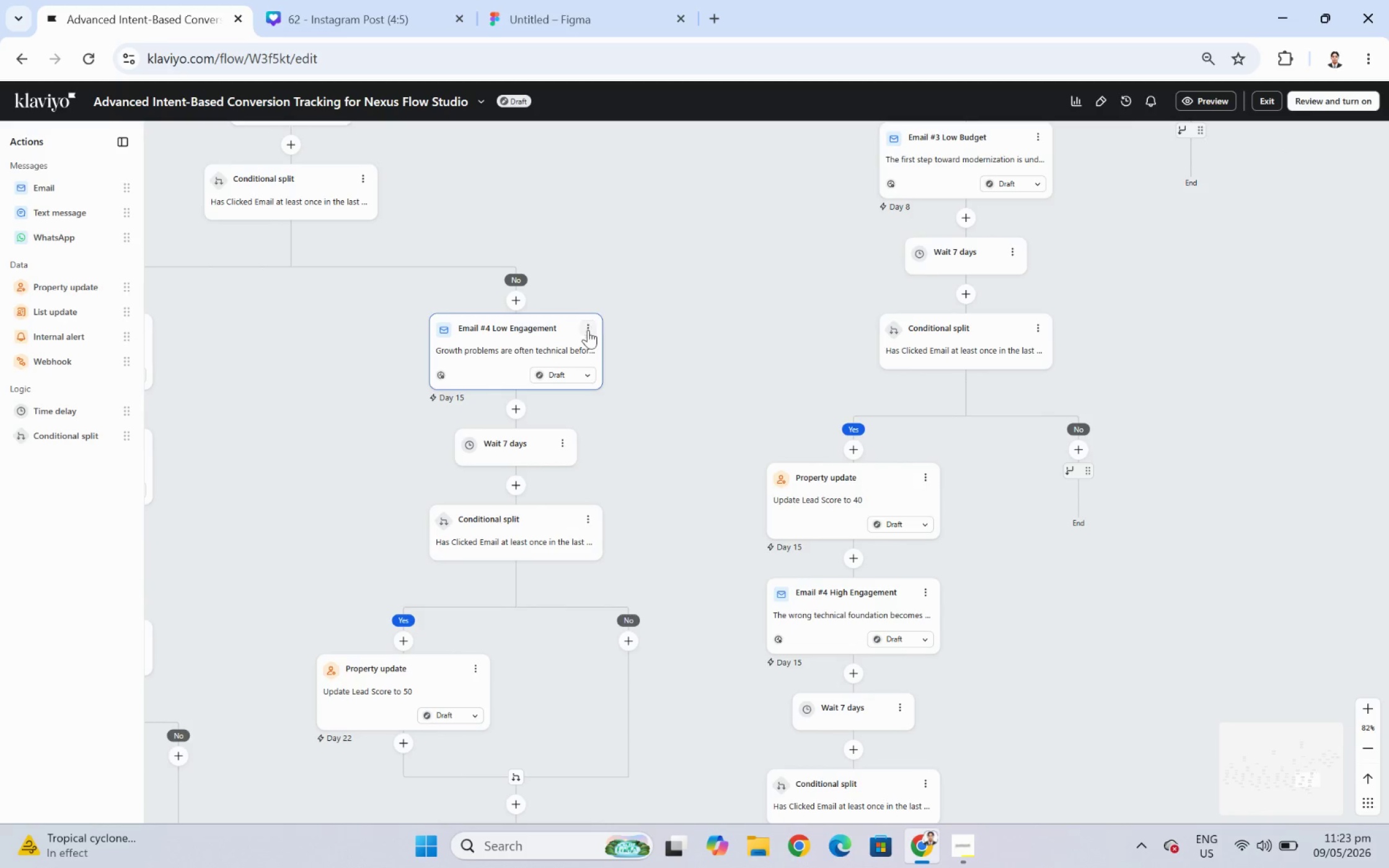 
left_click([588, 331])
 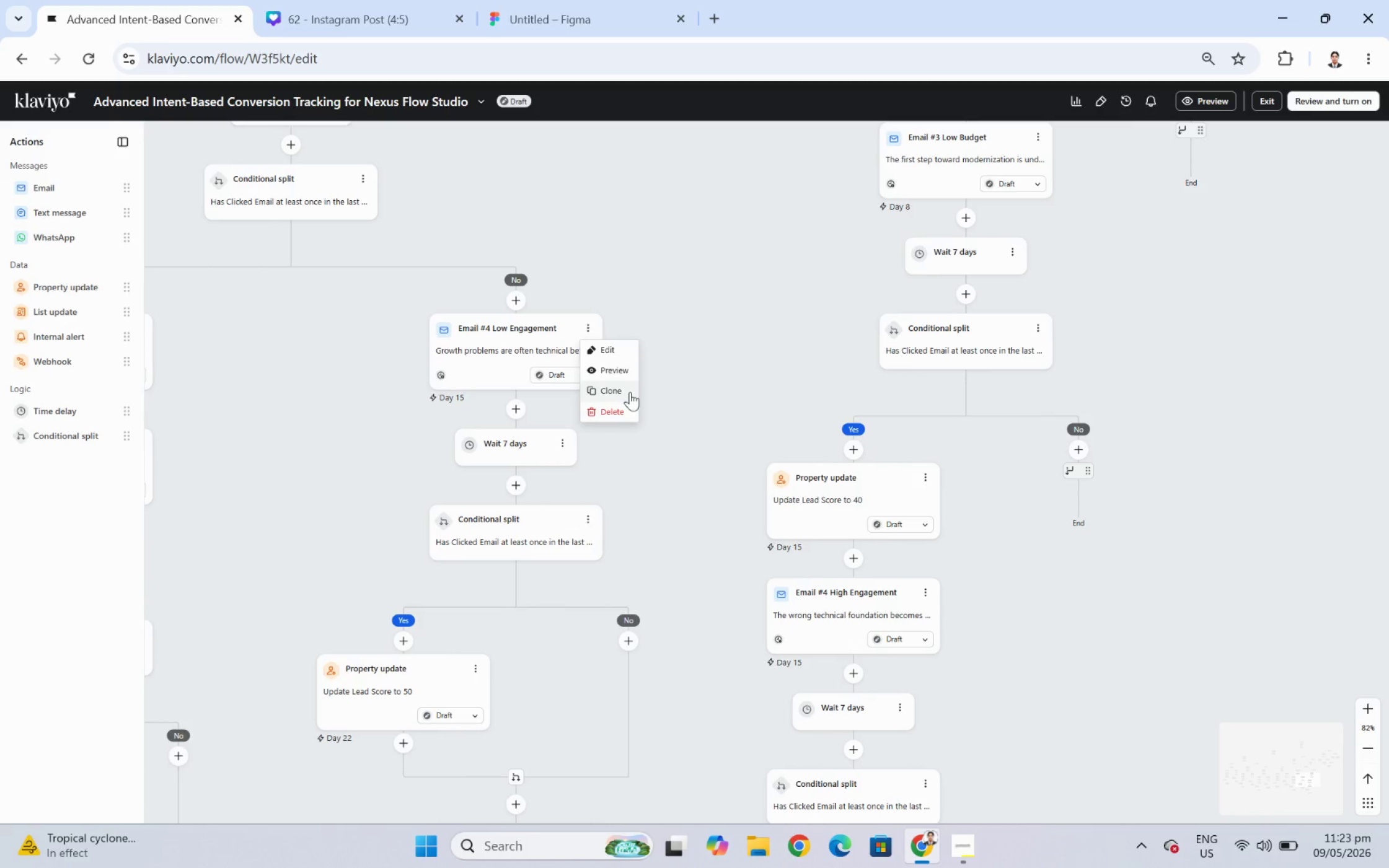 
left_click([630, 392])
 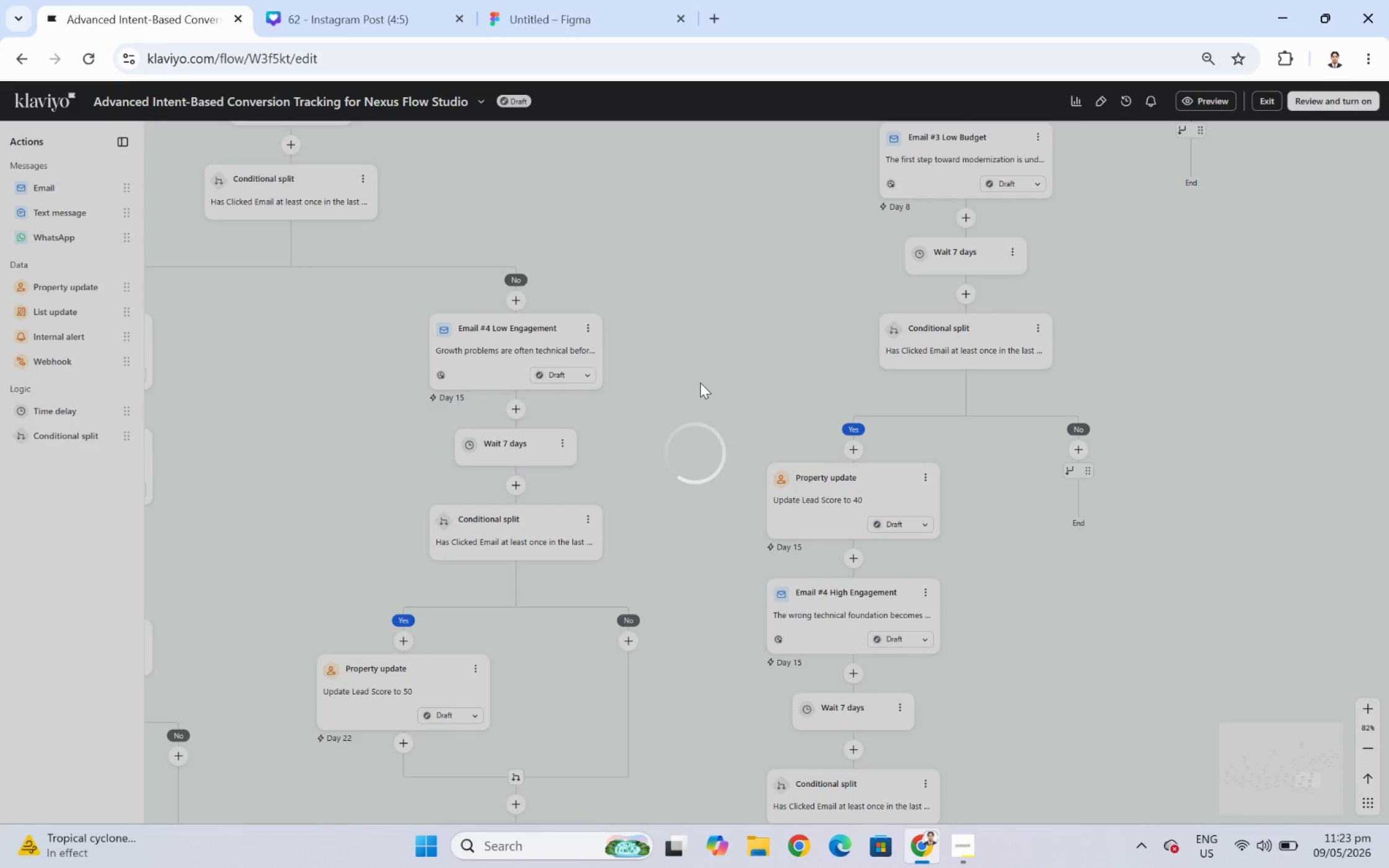 
wait(6.61)
 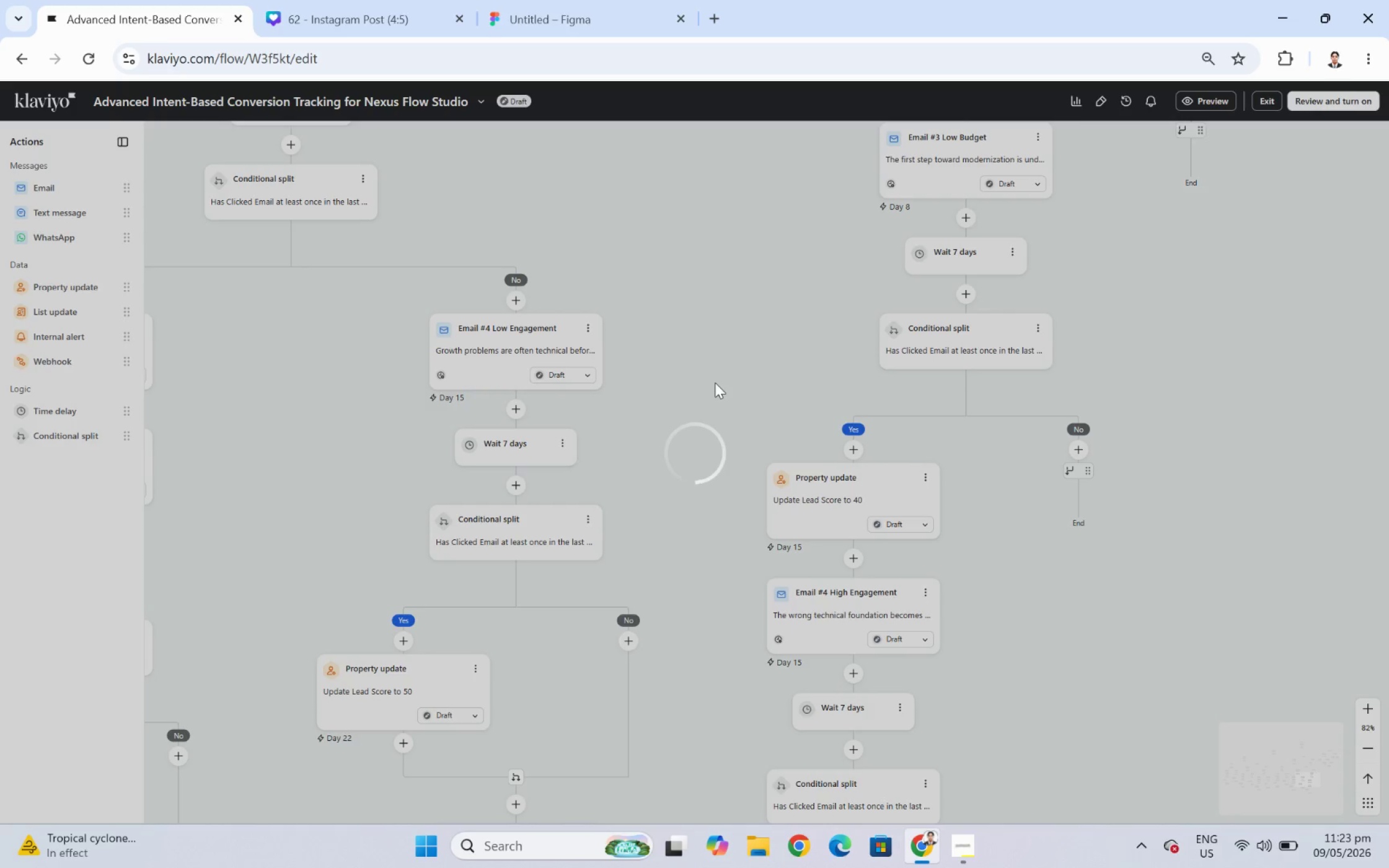 
left_click_drag(start_coordinate=[632, 468], to_coordinate=[745, 465])
 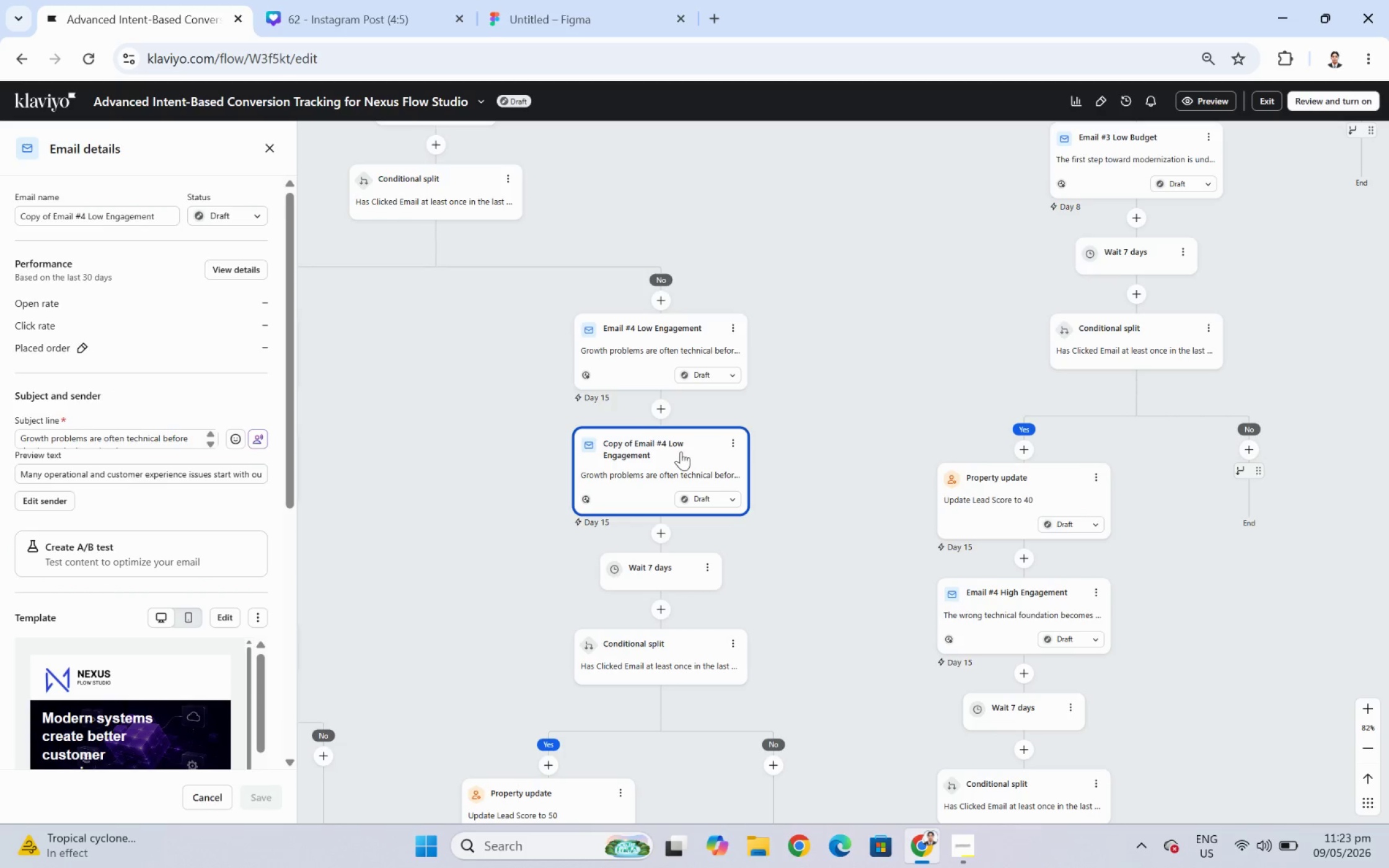 
left_click_drag(start_coordinate=[671, 447], to_coordinate=[1226, 456])
 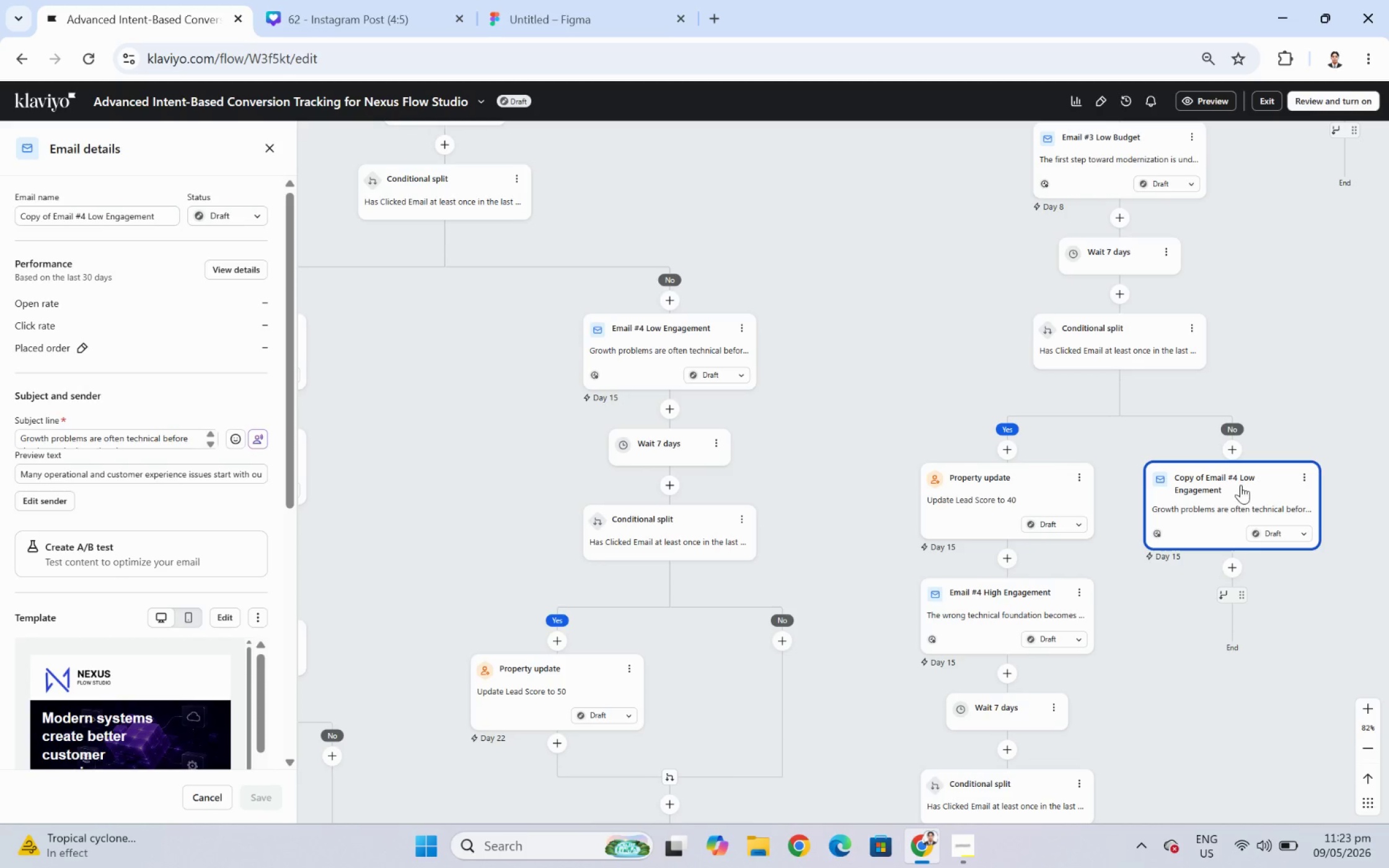 
wait(6.22)
 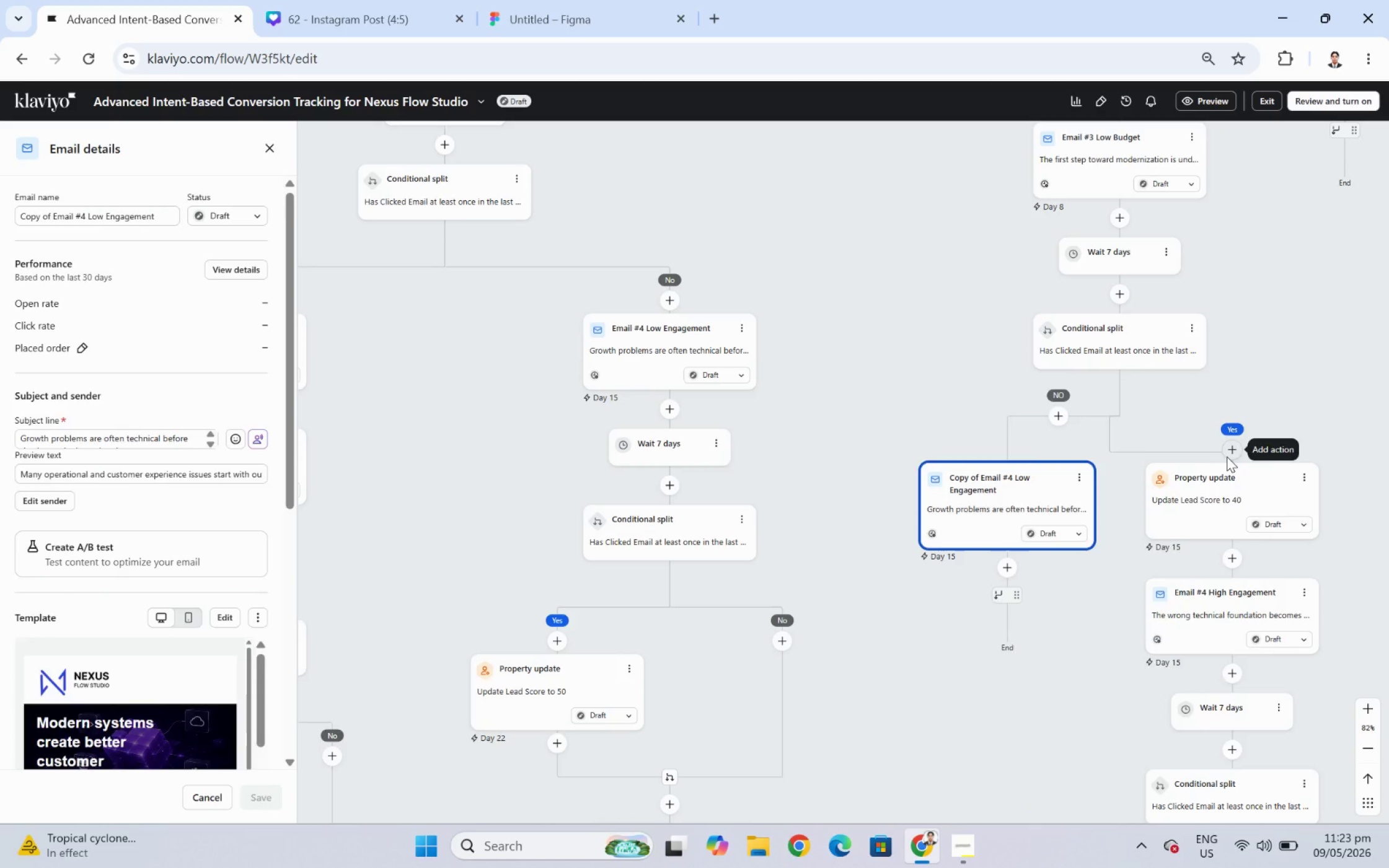 
left_click_drag(start_coordinate=[54, 216], to_coordinate=[0, 216])
 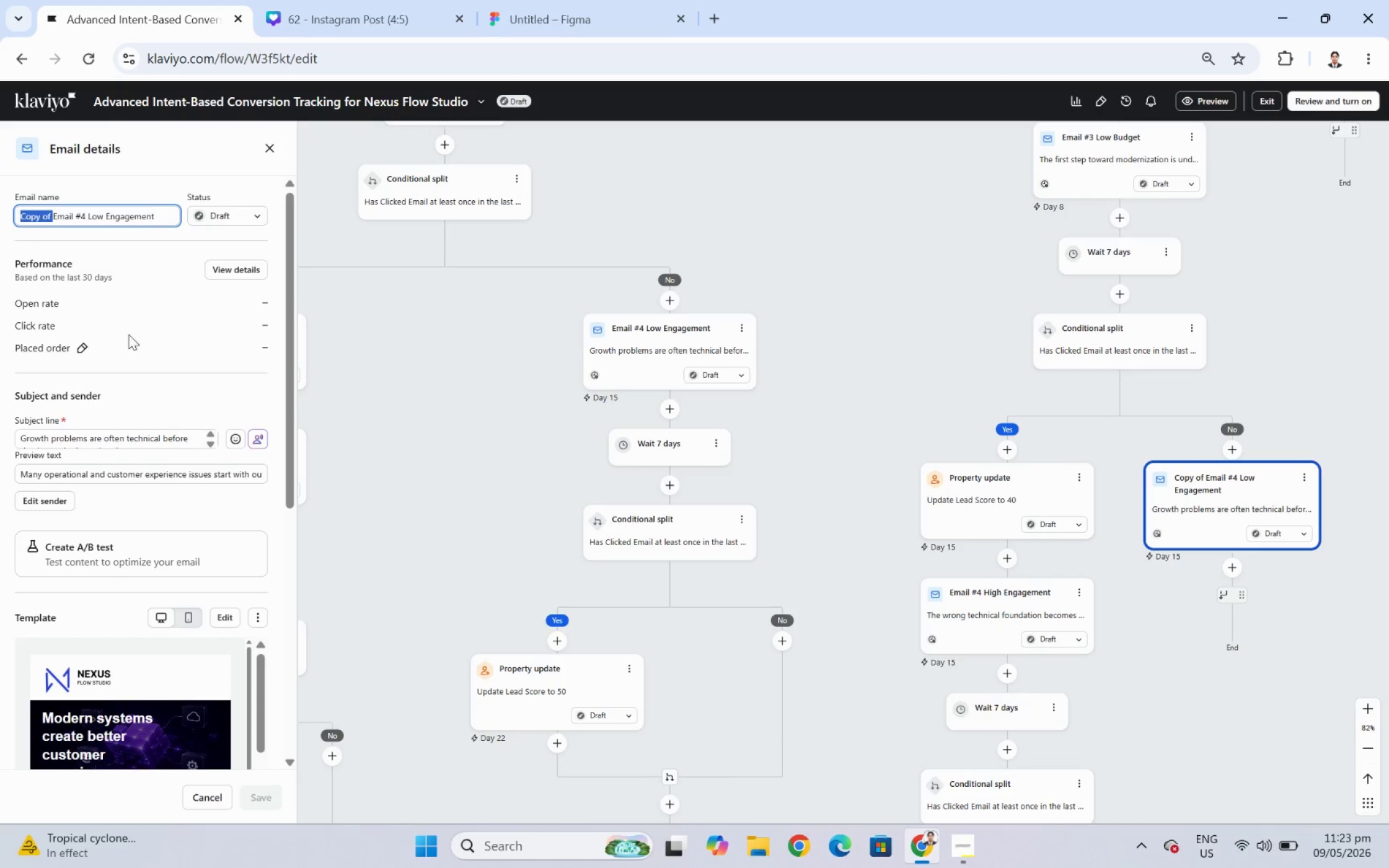 
key(Backspace)
 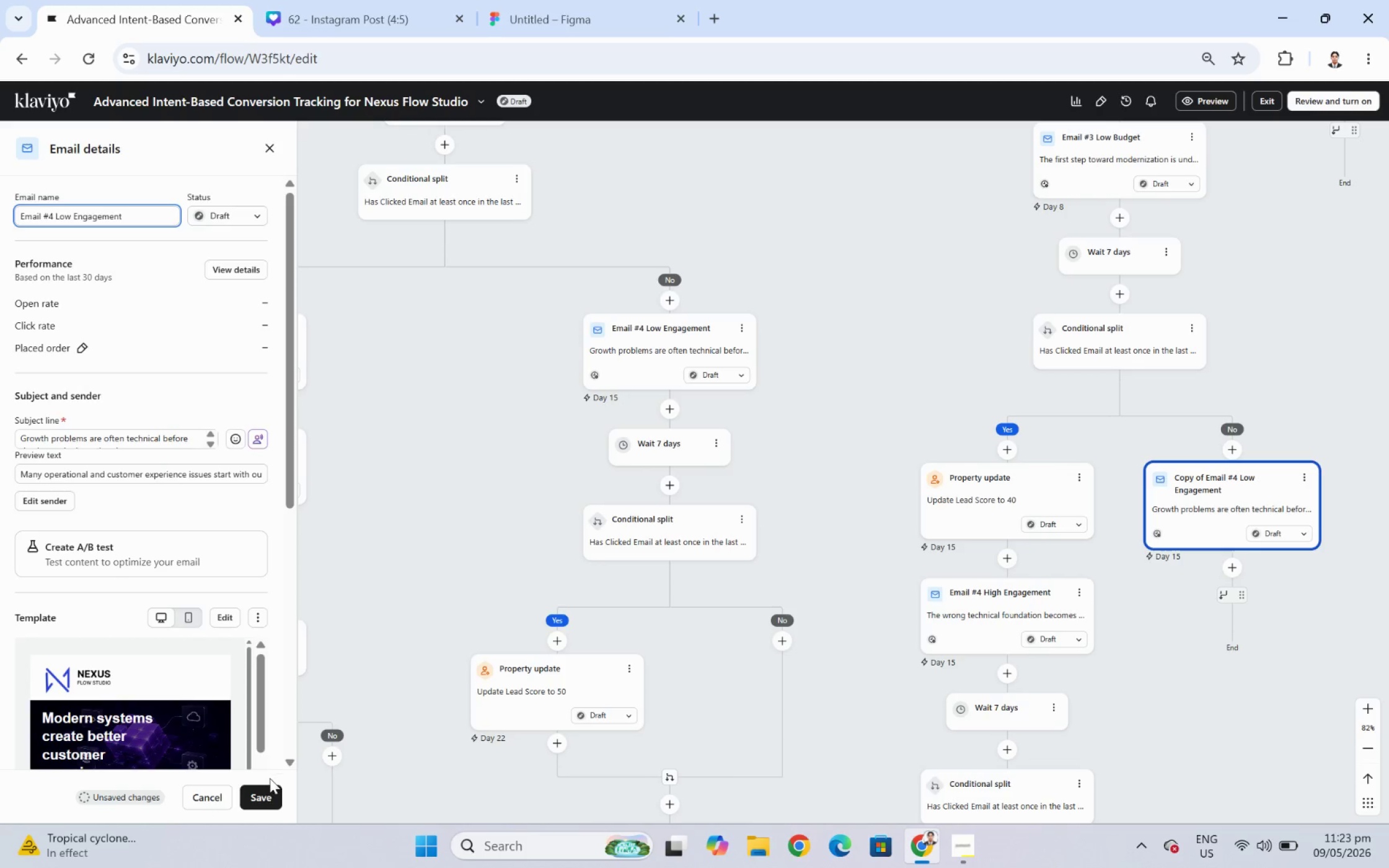 
left_click([273, 796])
 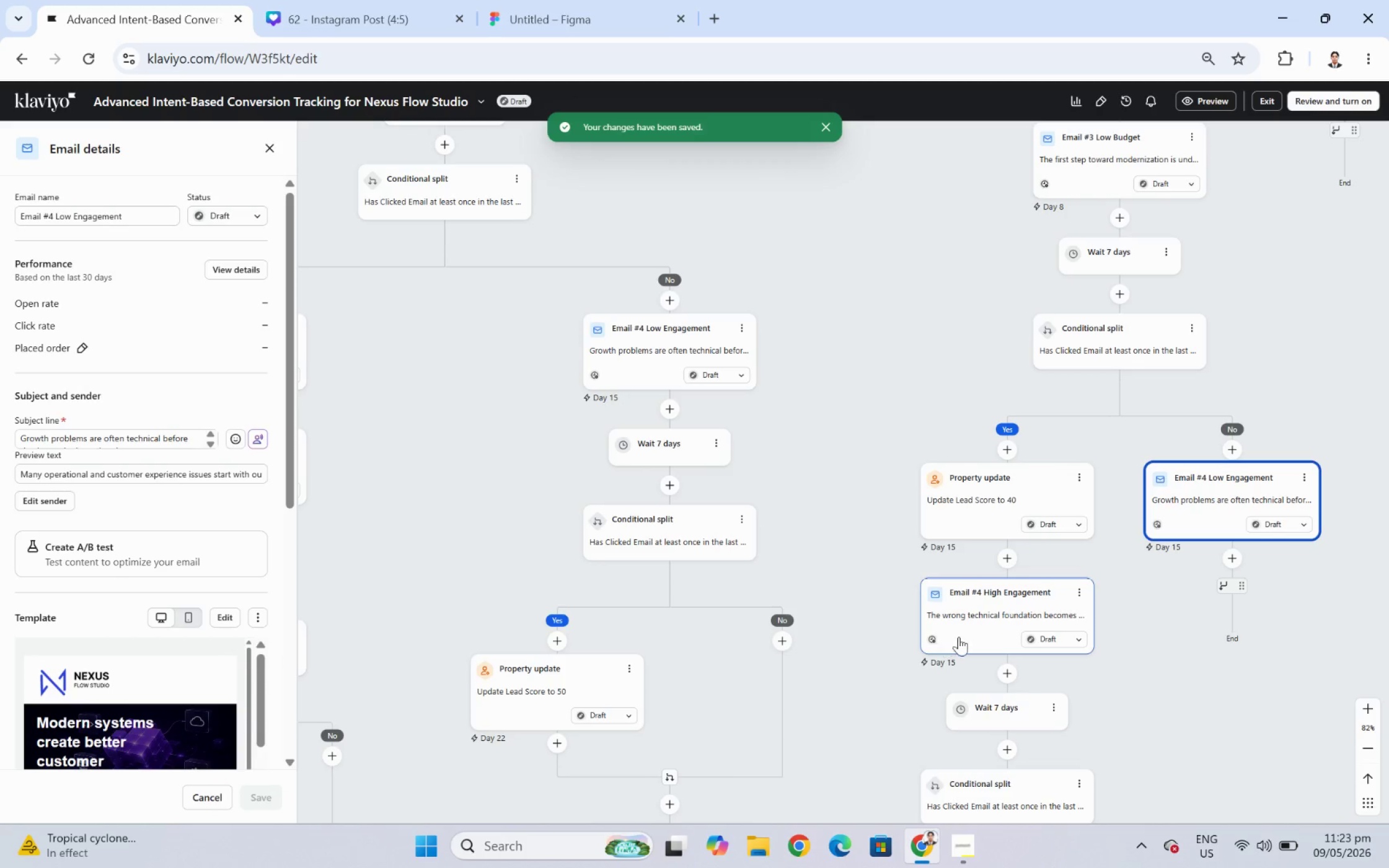 
left_click_drag(start_coordinate=[1328, 672], to_coordinate=[1224, 572])
 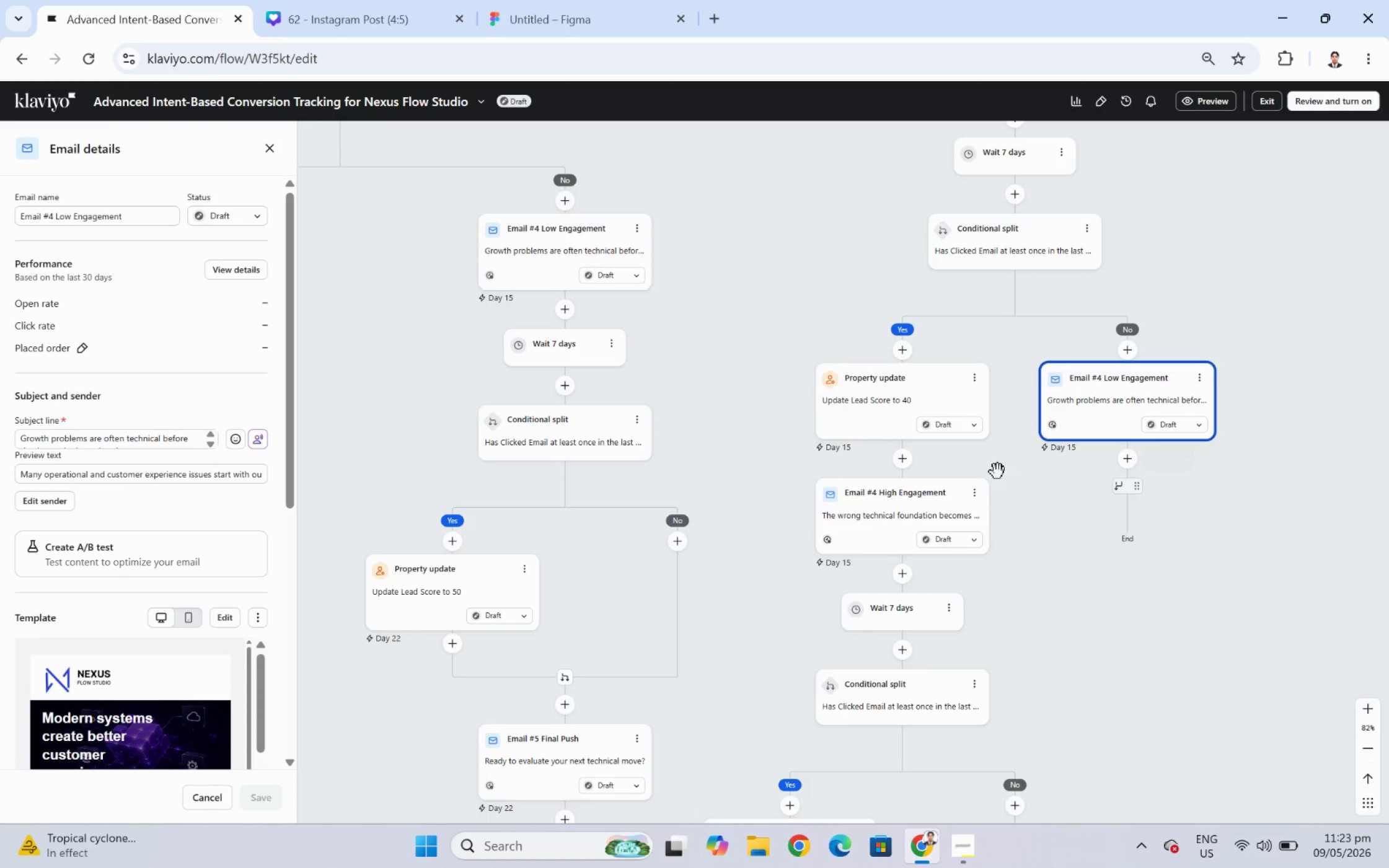 
wait(5.25)
 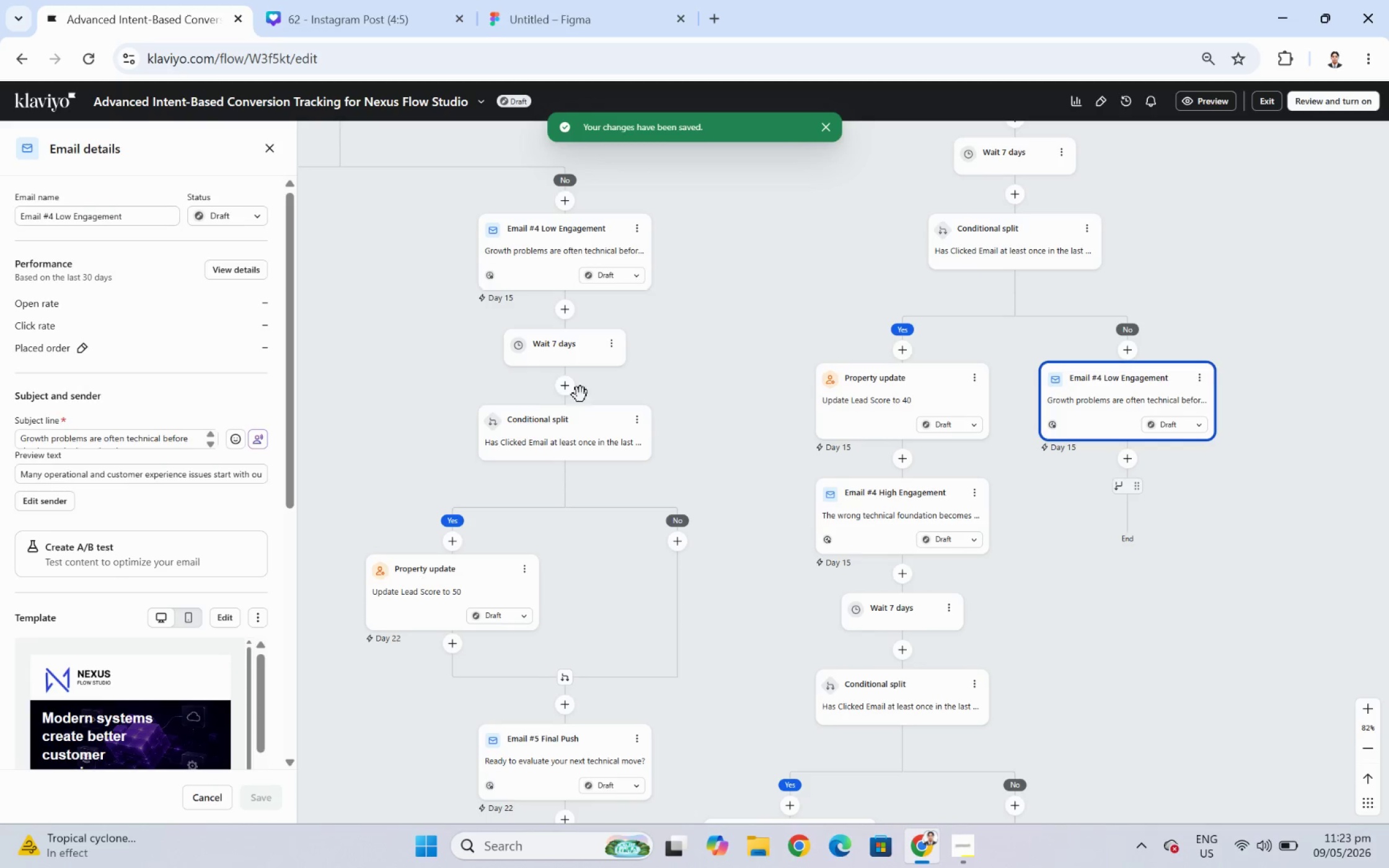 
left_click([954, 610])
 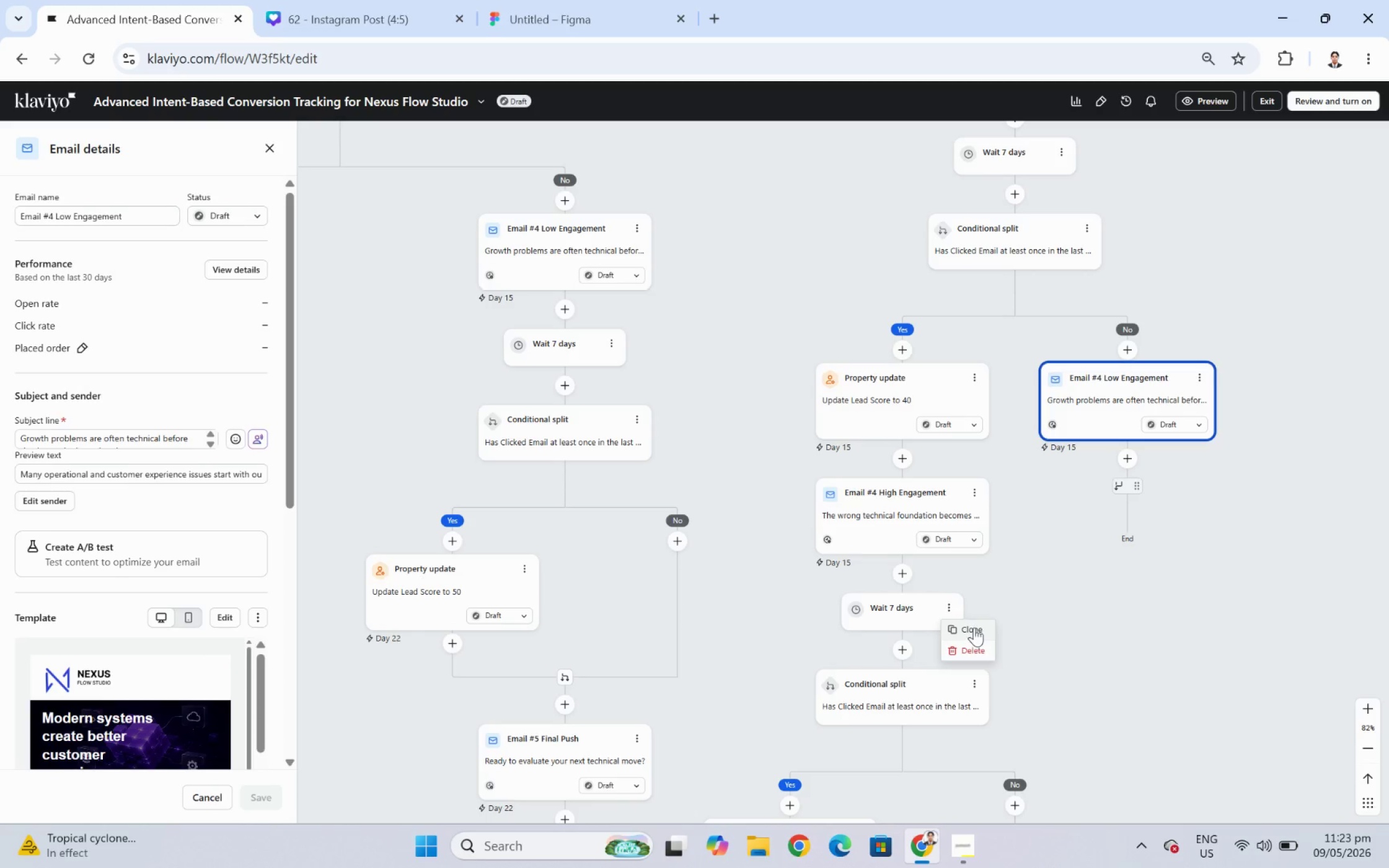 
left_click([974, 627])
 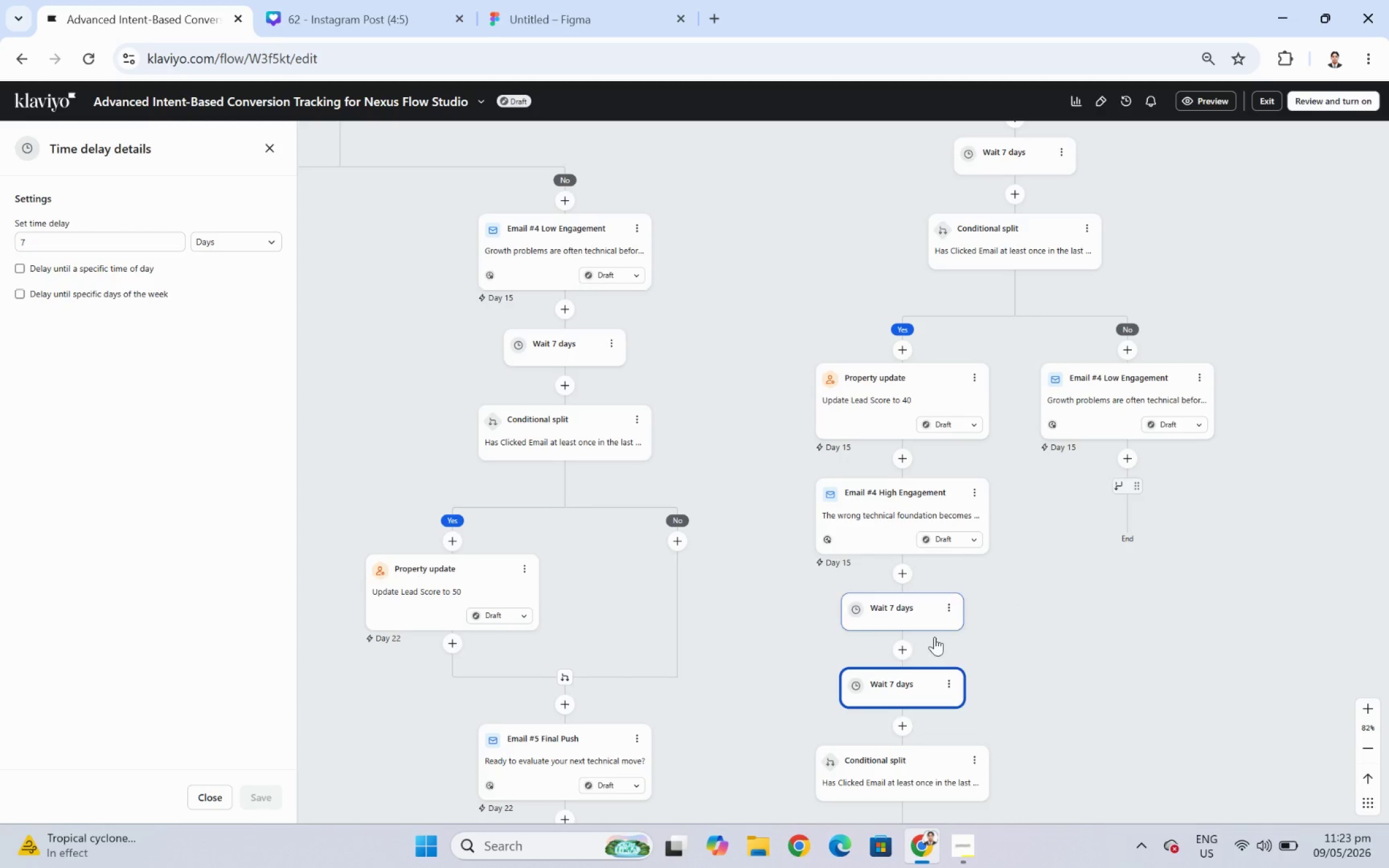 
left_click_drag(start_coordinate=[883, 695], to_coordinate=[1124, 477])
 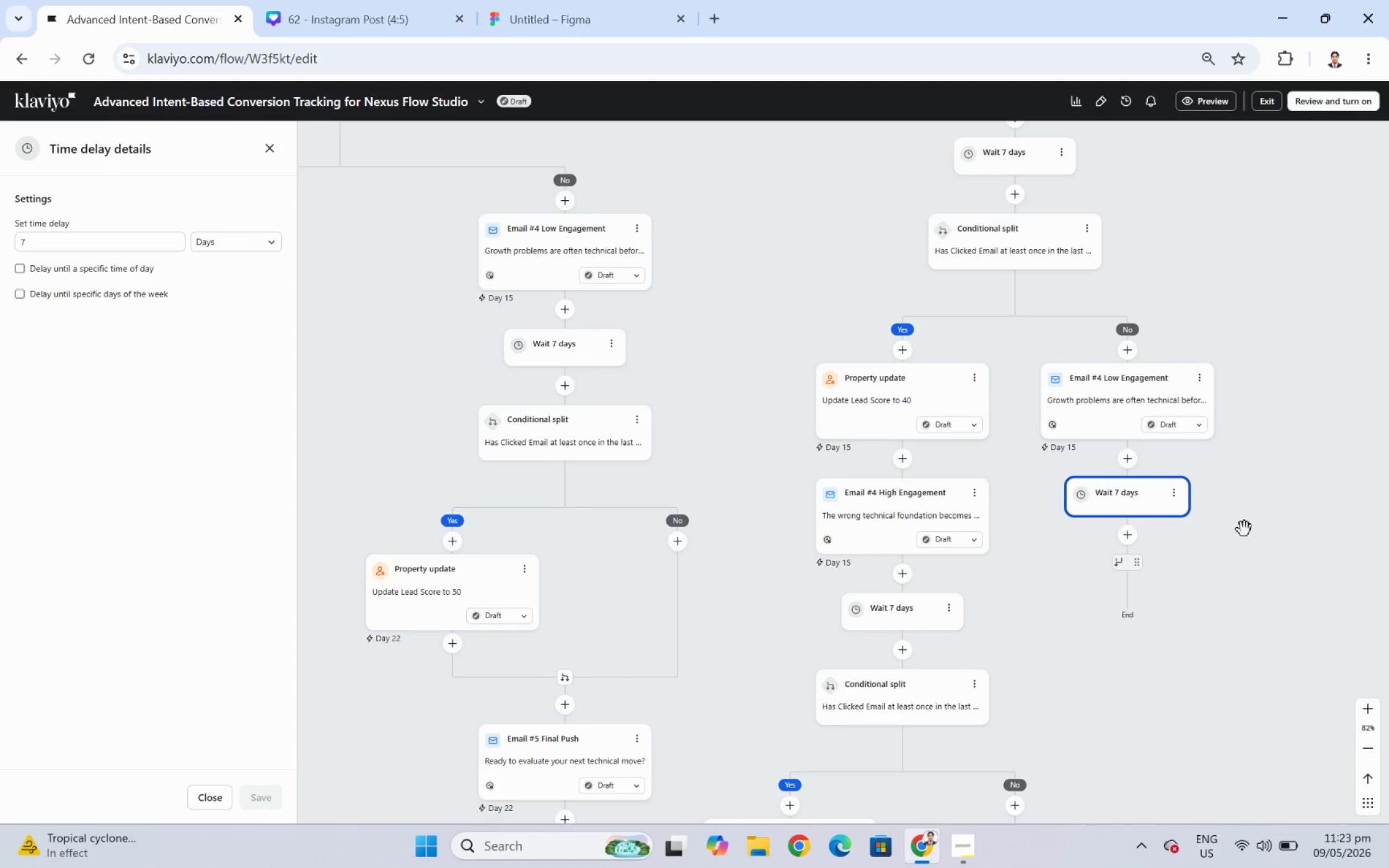 
left_click_drag(start_coordinate=[1261, 543], to_coordinate=[1223, 532])
 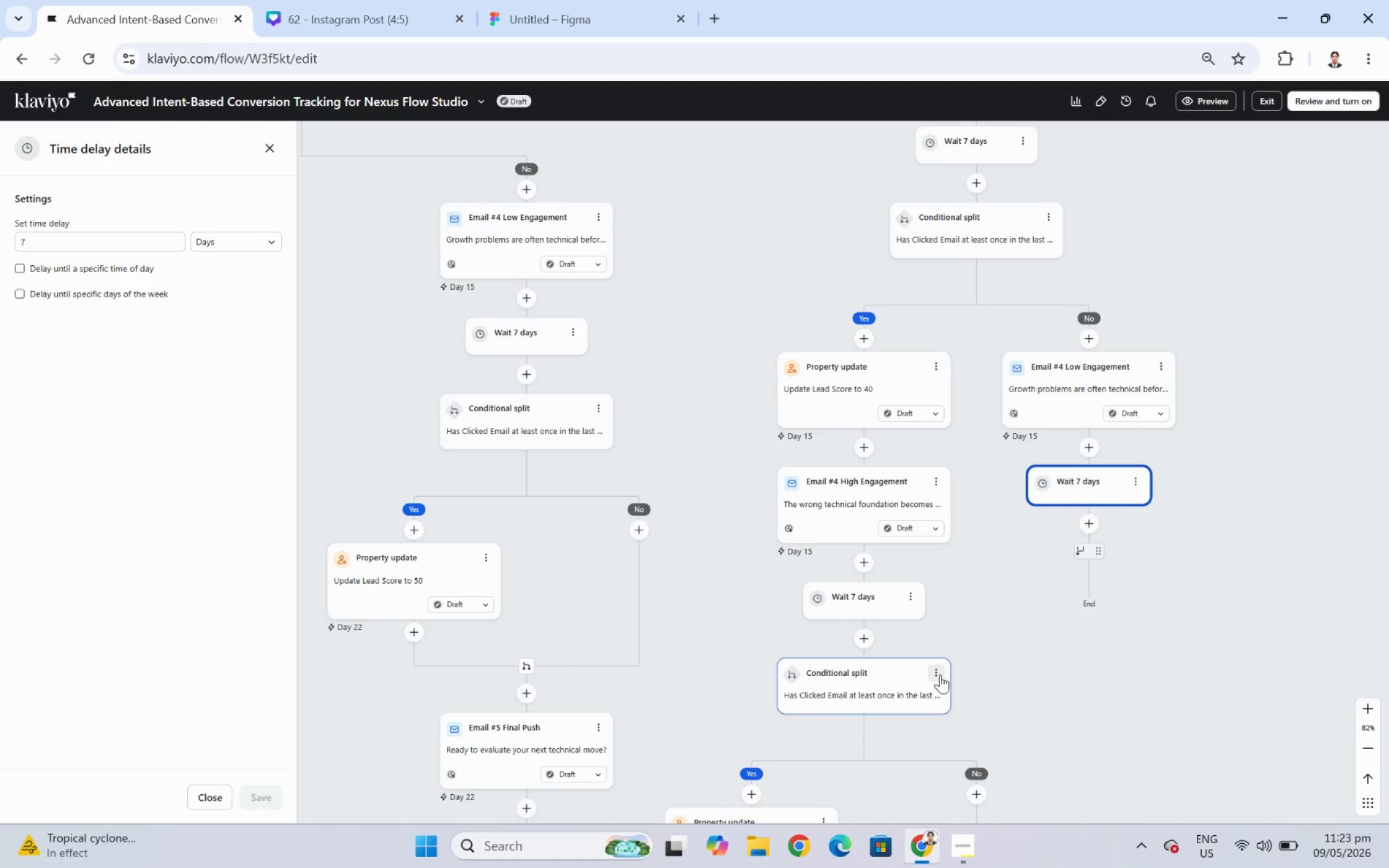 
left_click_drag(start_coordinate=[1108, 677], to_coordinate=[1085, 595])
 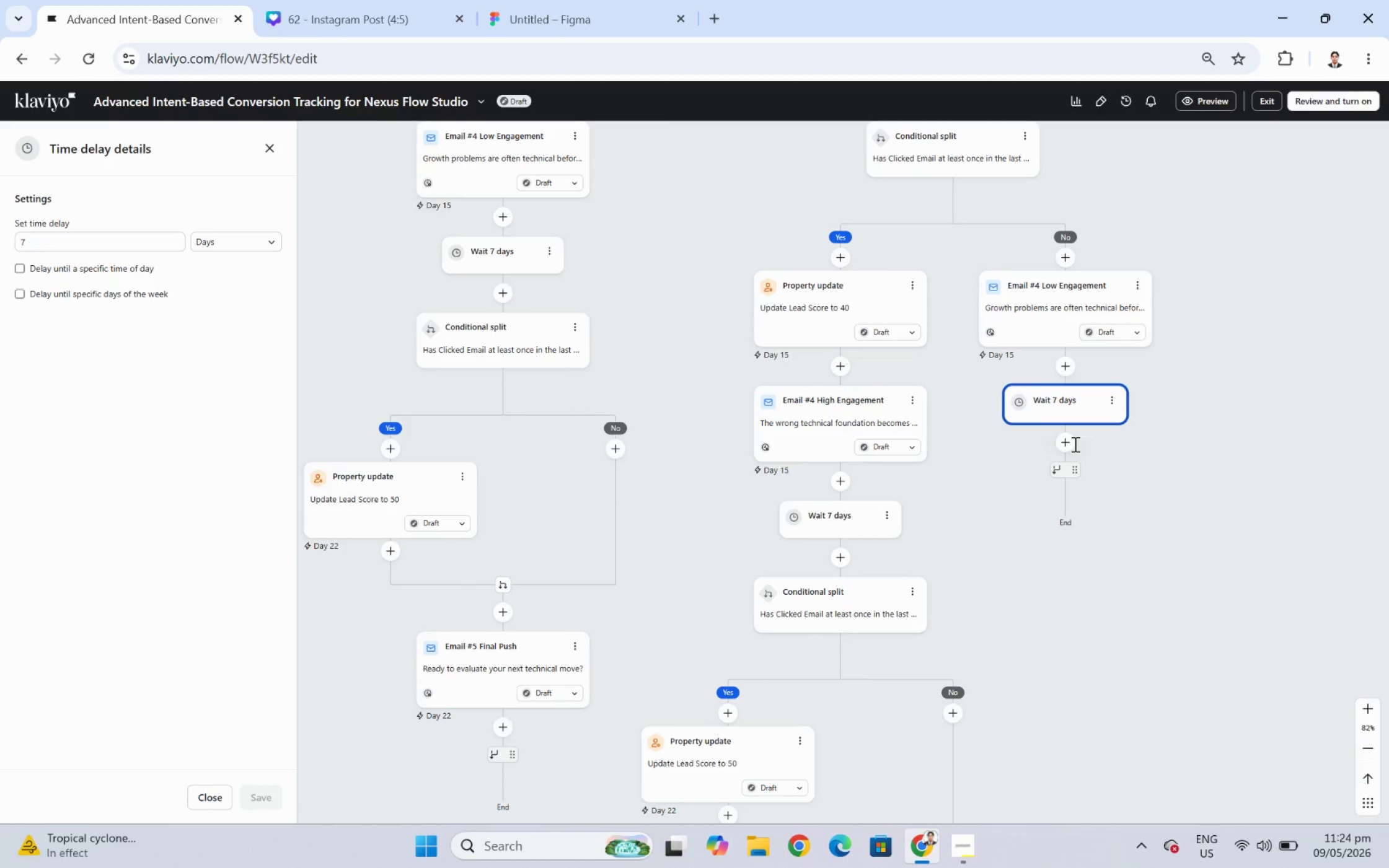 
left_click([1071, 442])
 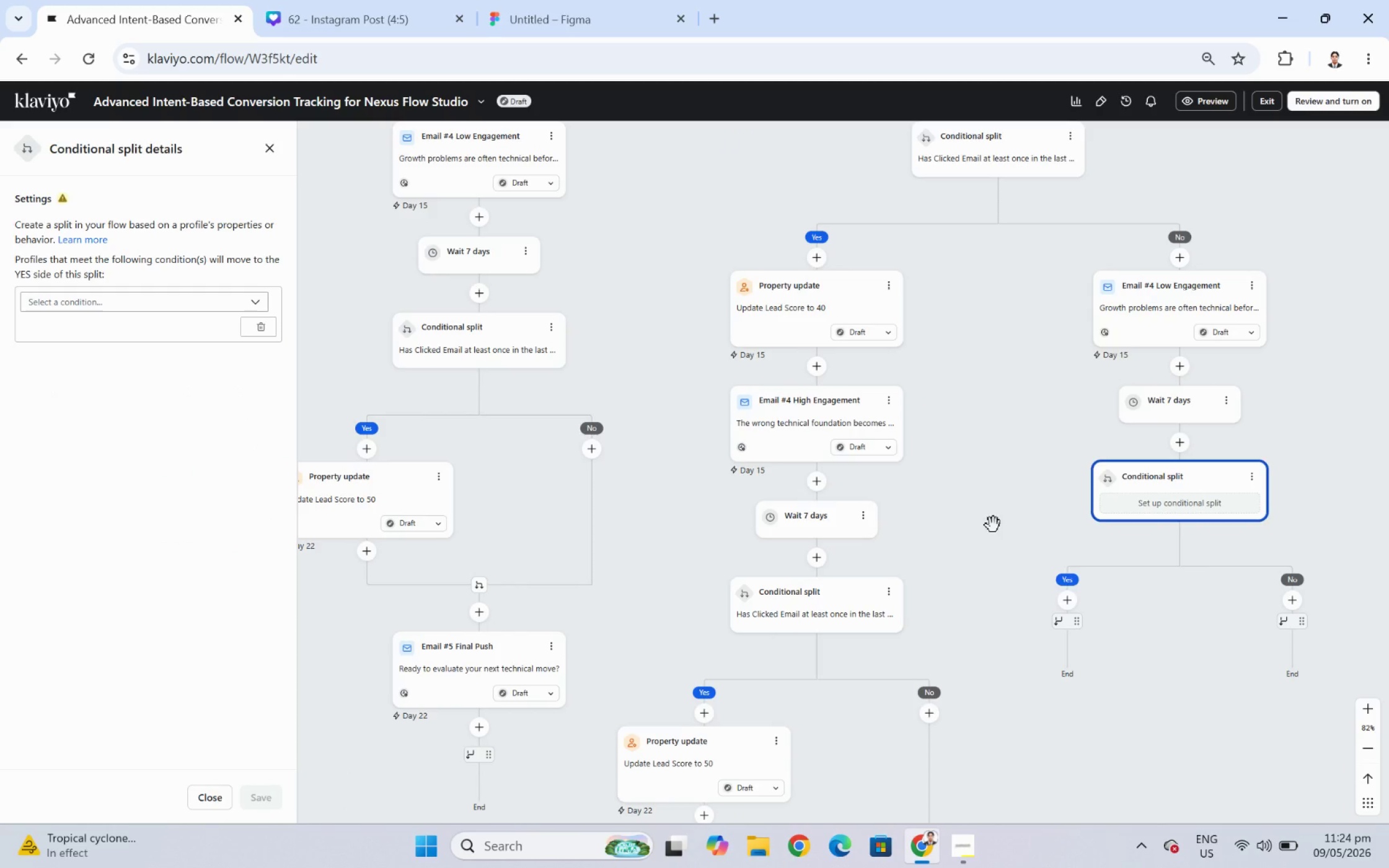 
left_click([162, 297])
 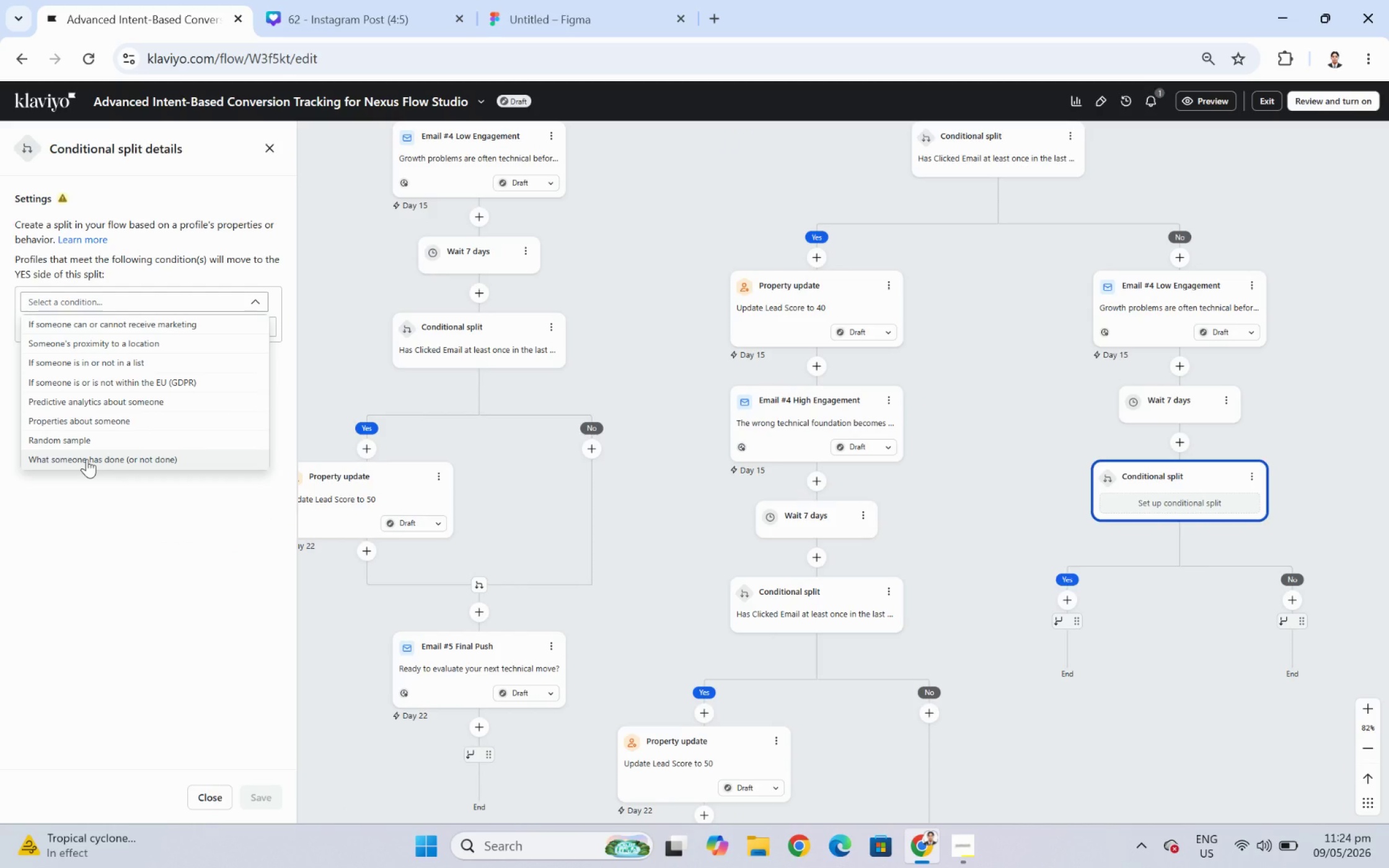 
left_click([87, 458])
 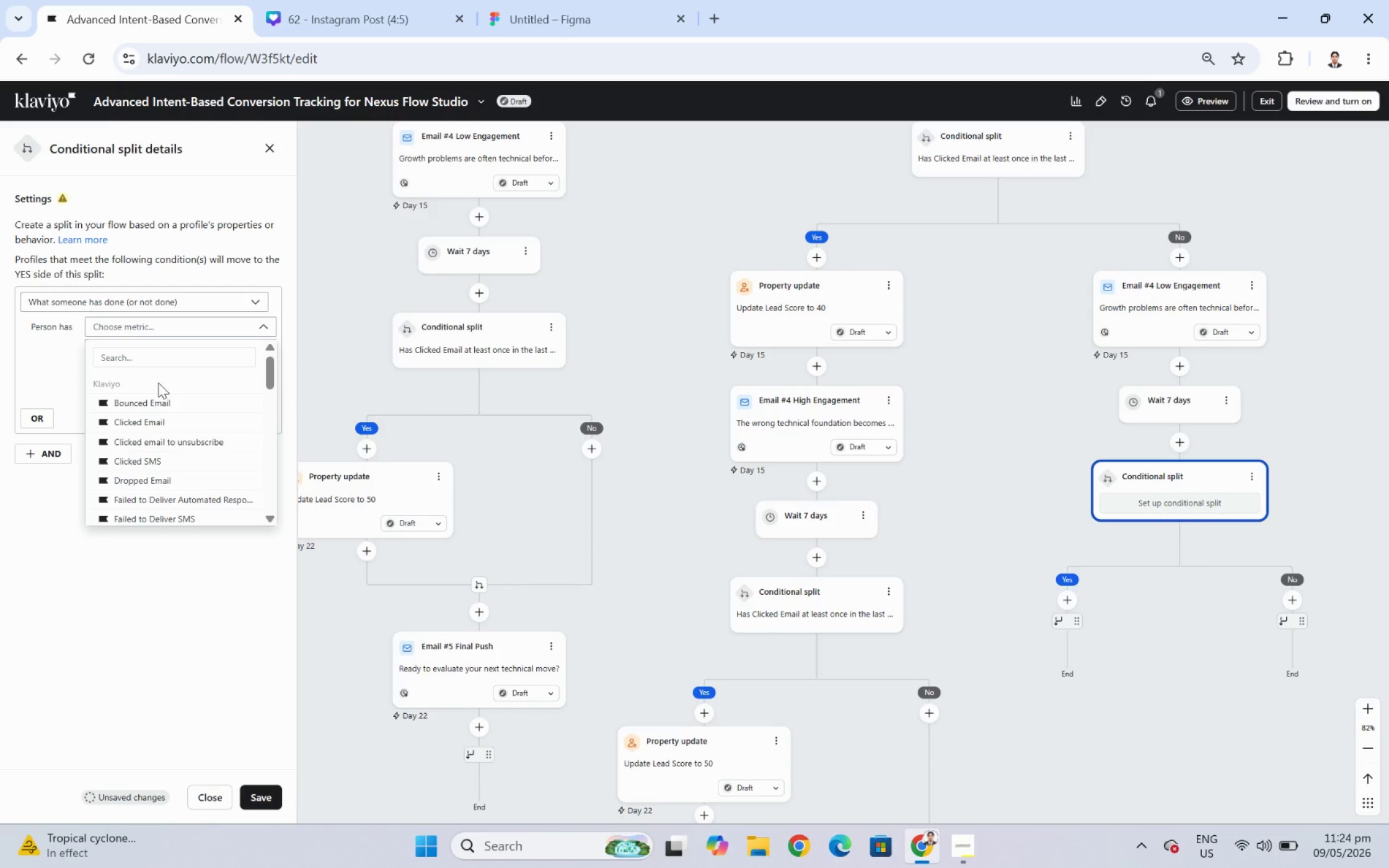 
left_click([164, 423])
 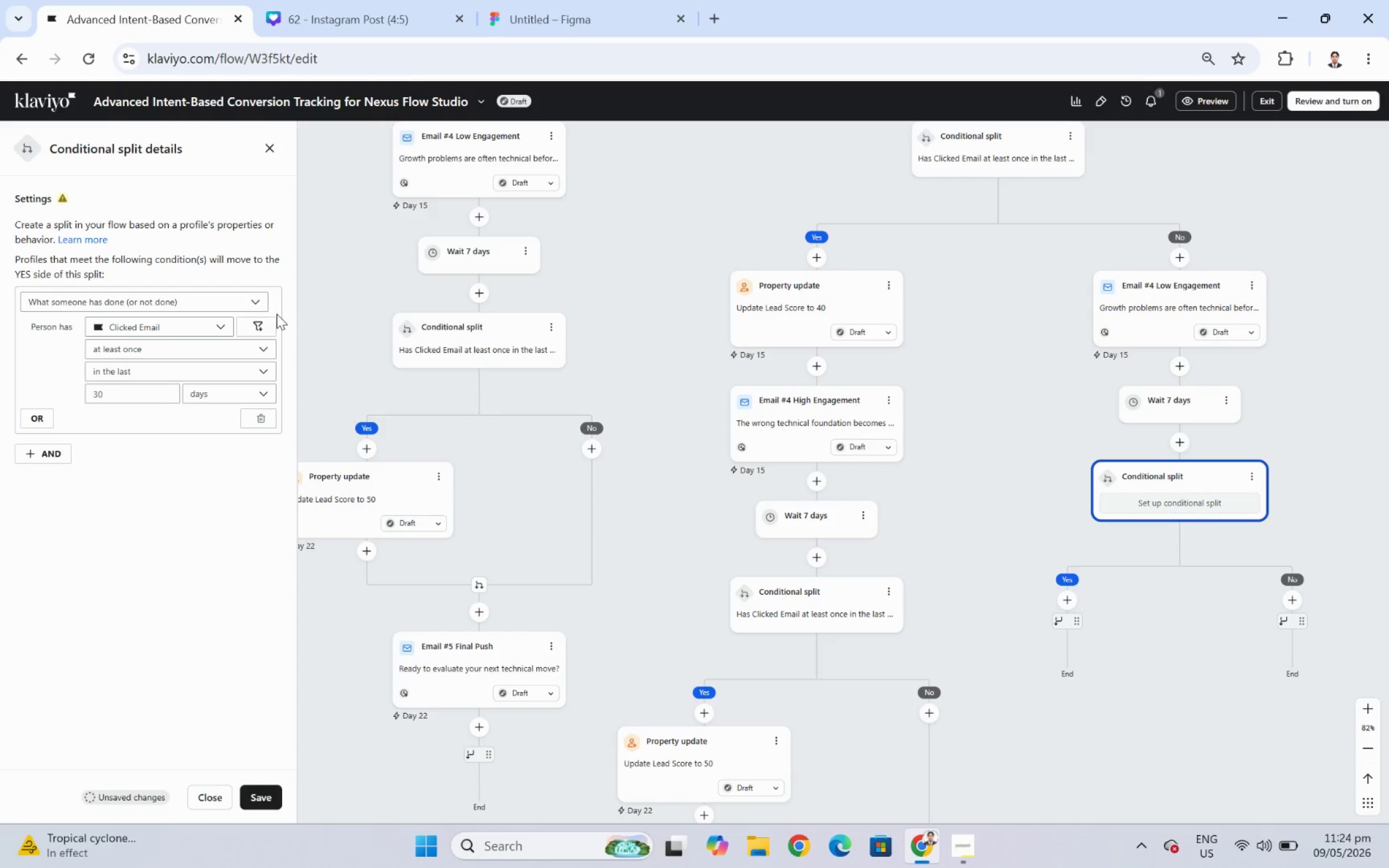 
left_click([273, 321])
 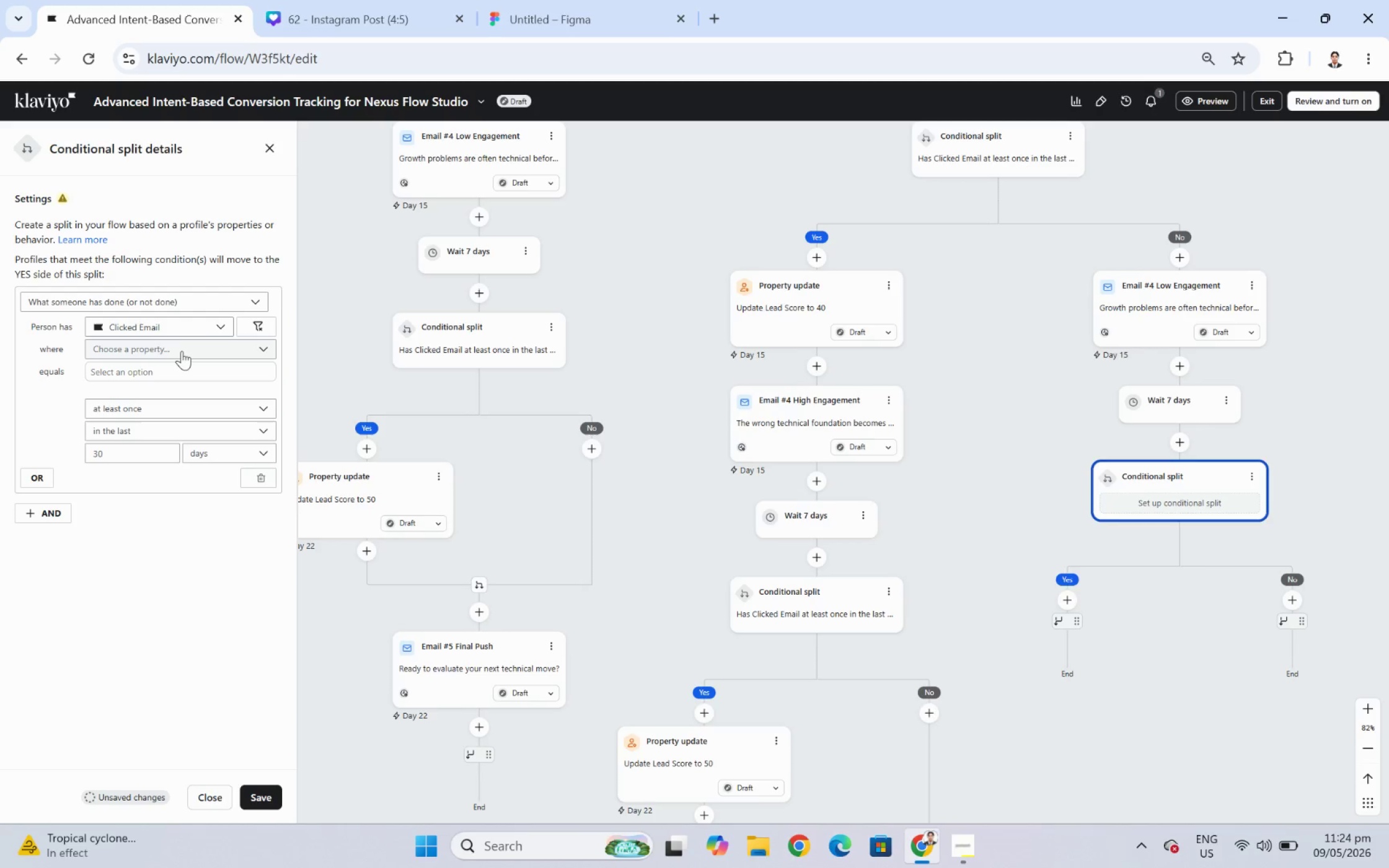 
left_click([181, 352])
 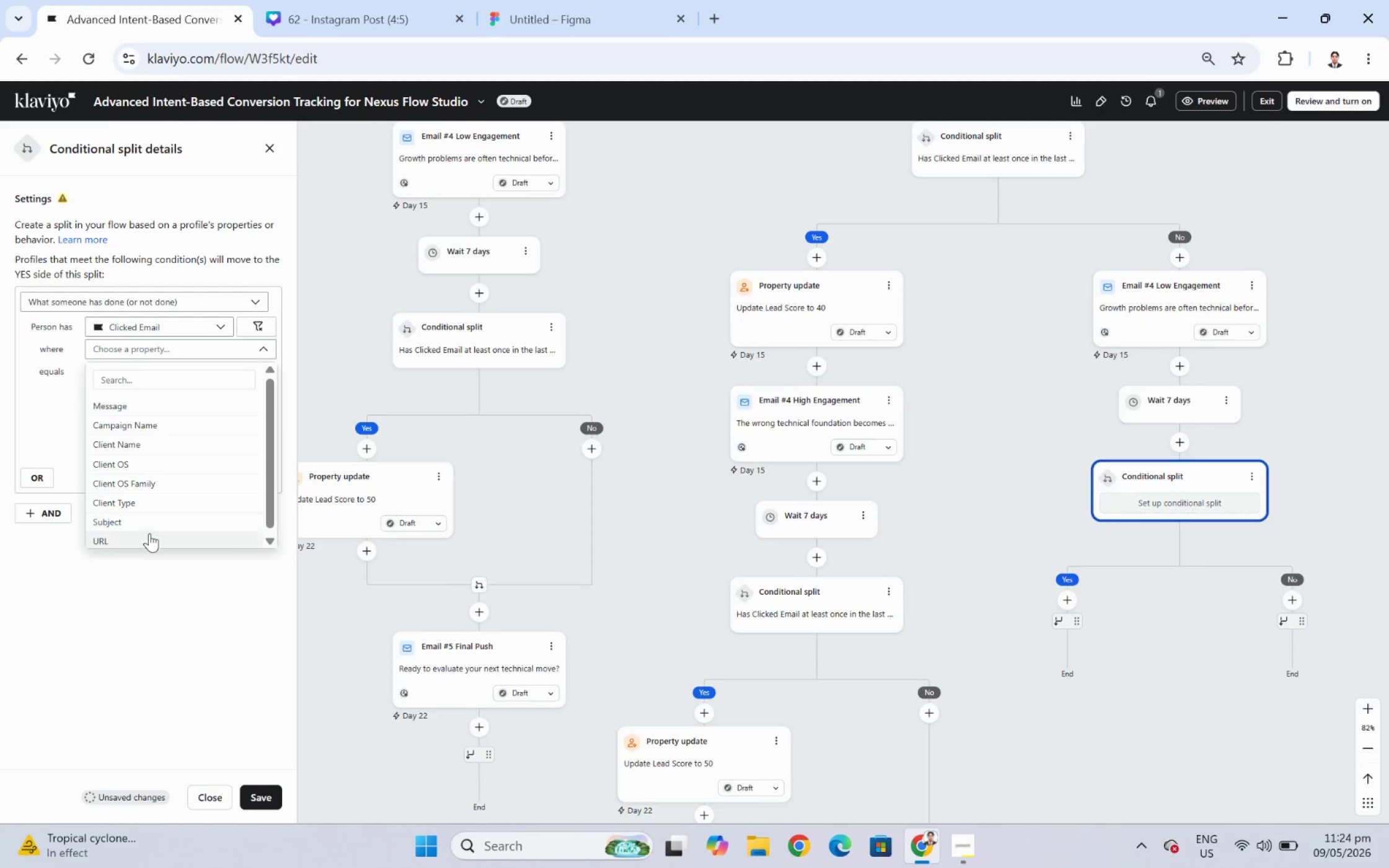 
left_click([150, 538])
 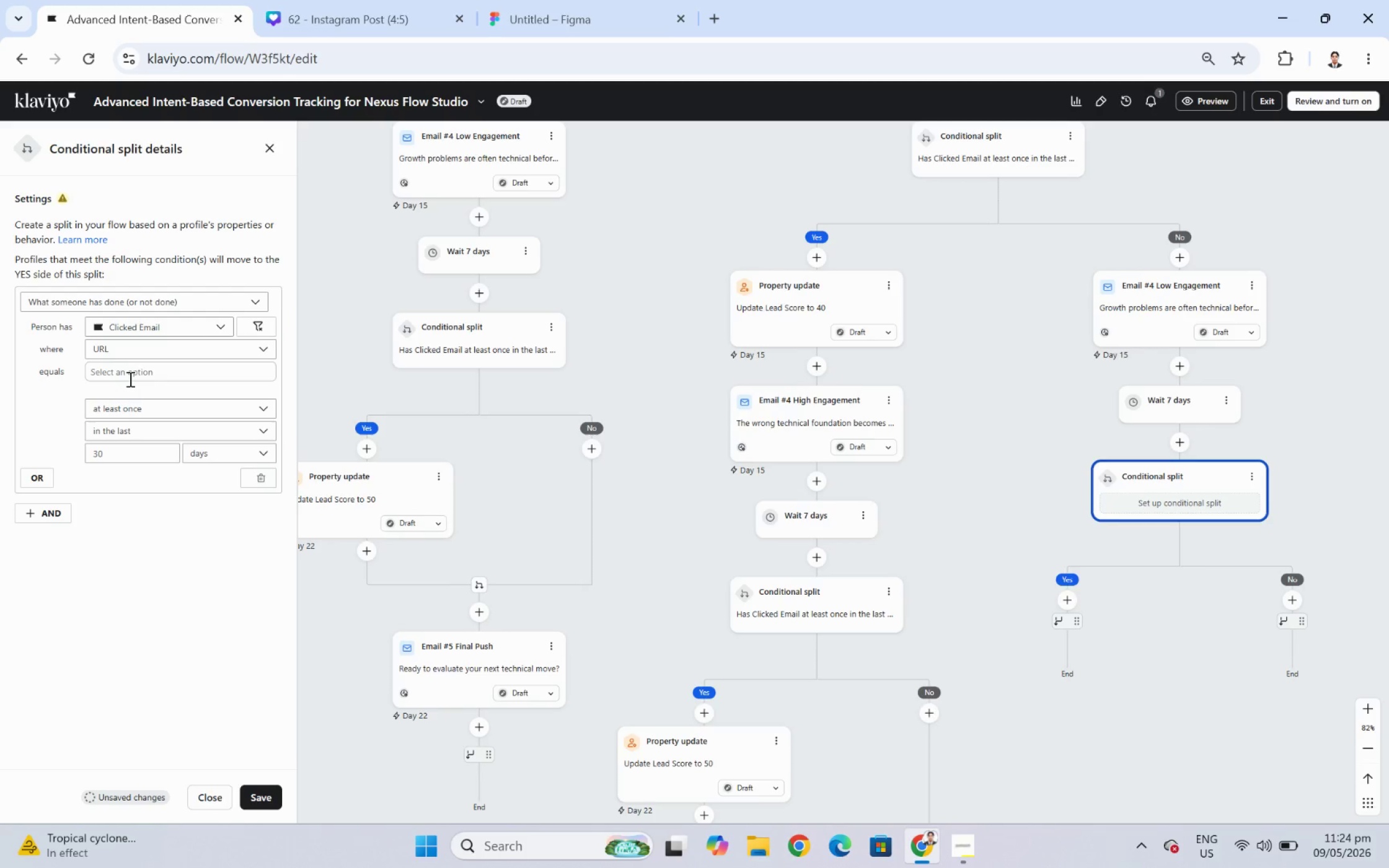 
key(Control+V)
 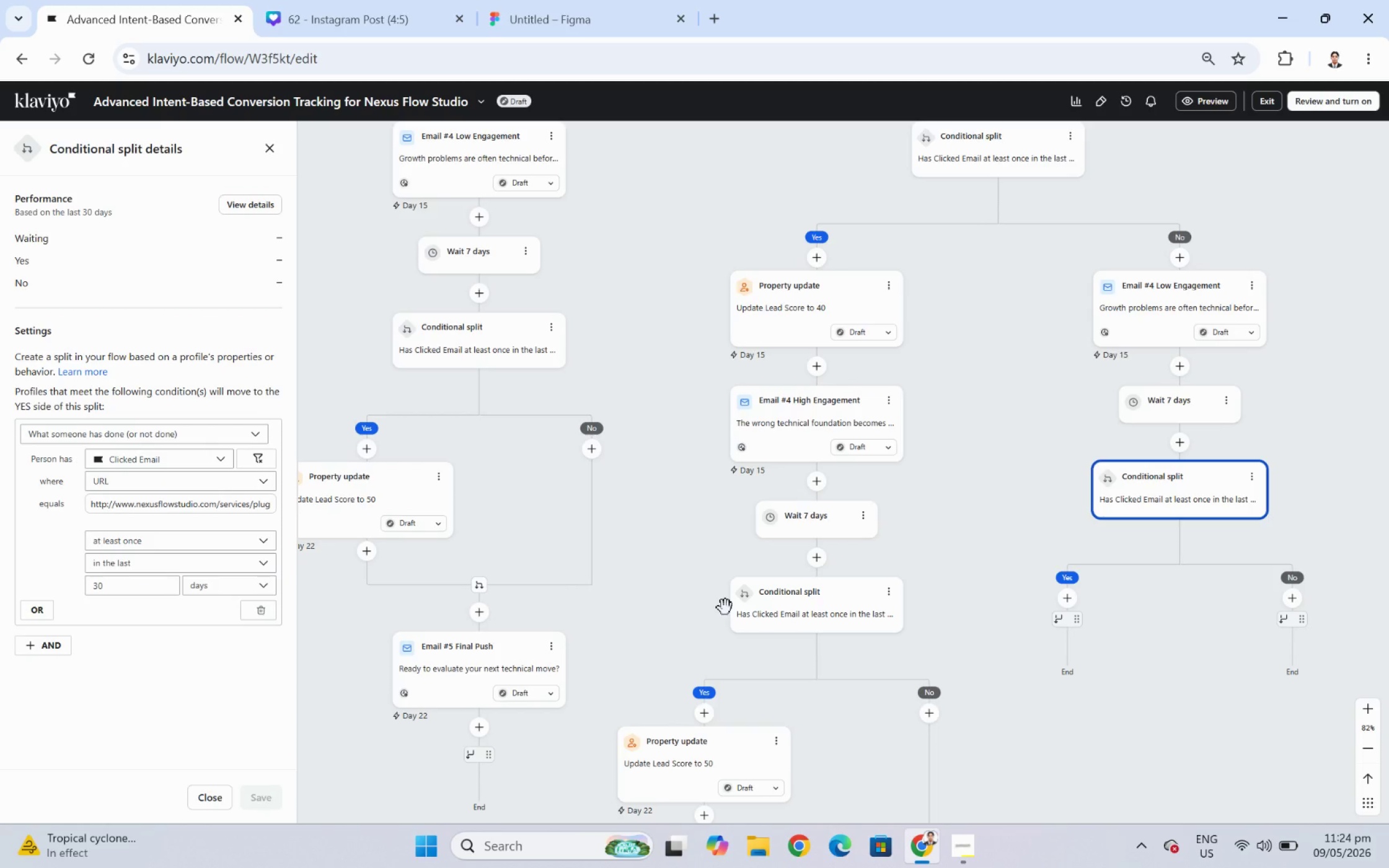 
wait(6.39)
 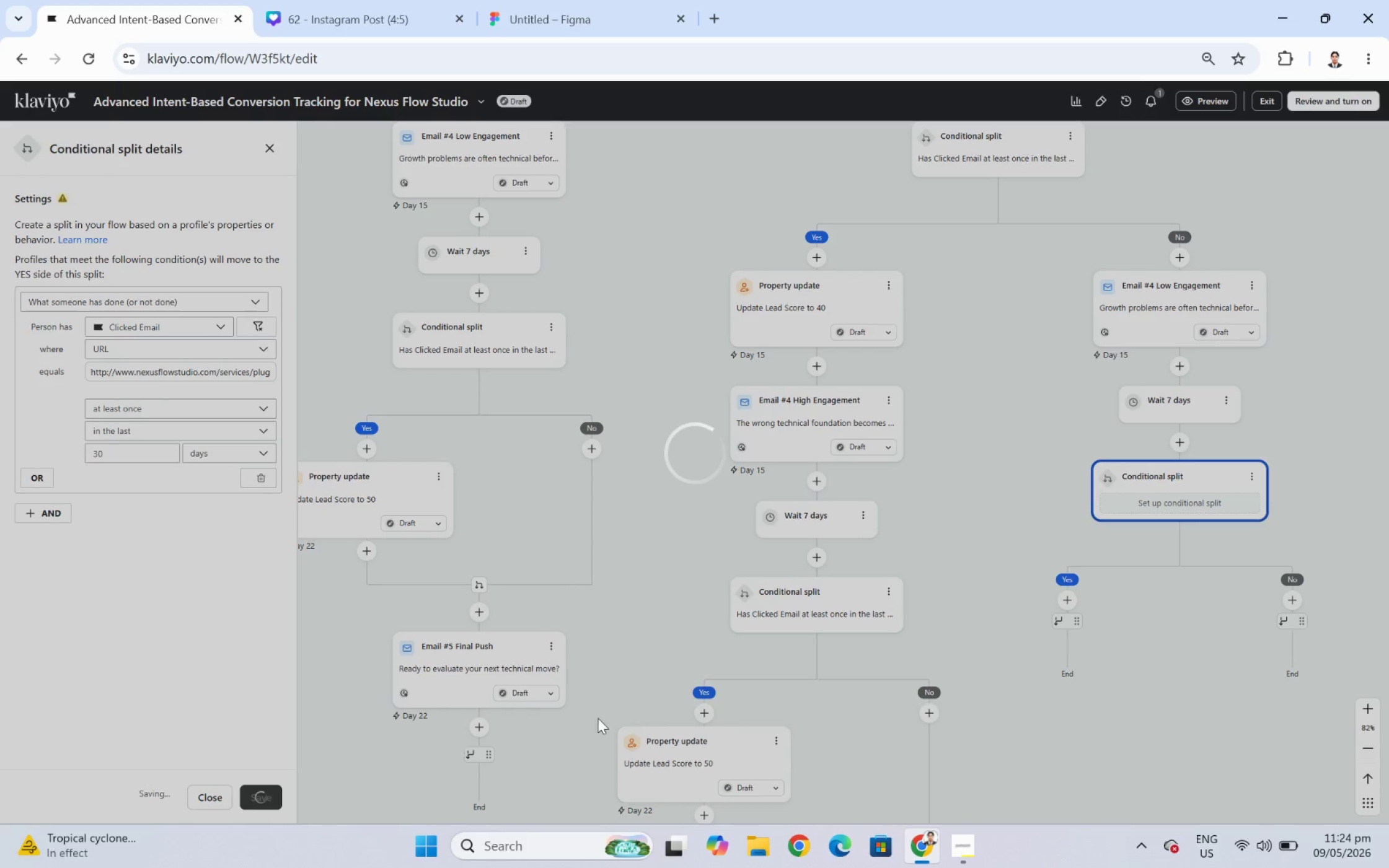 
left_click_drag(start_coordinate=[1171, 646], to_coordinate=[1137, 507])
 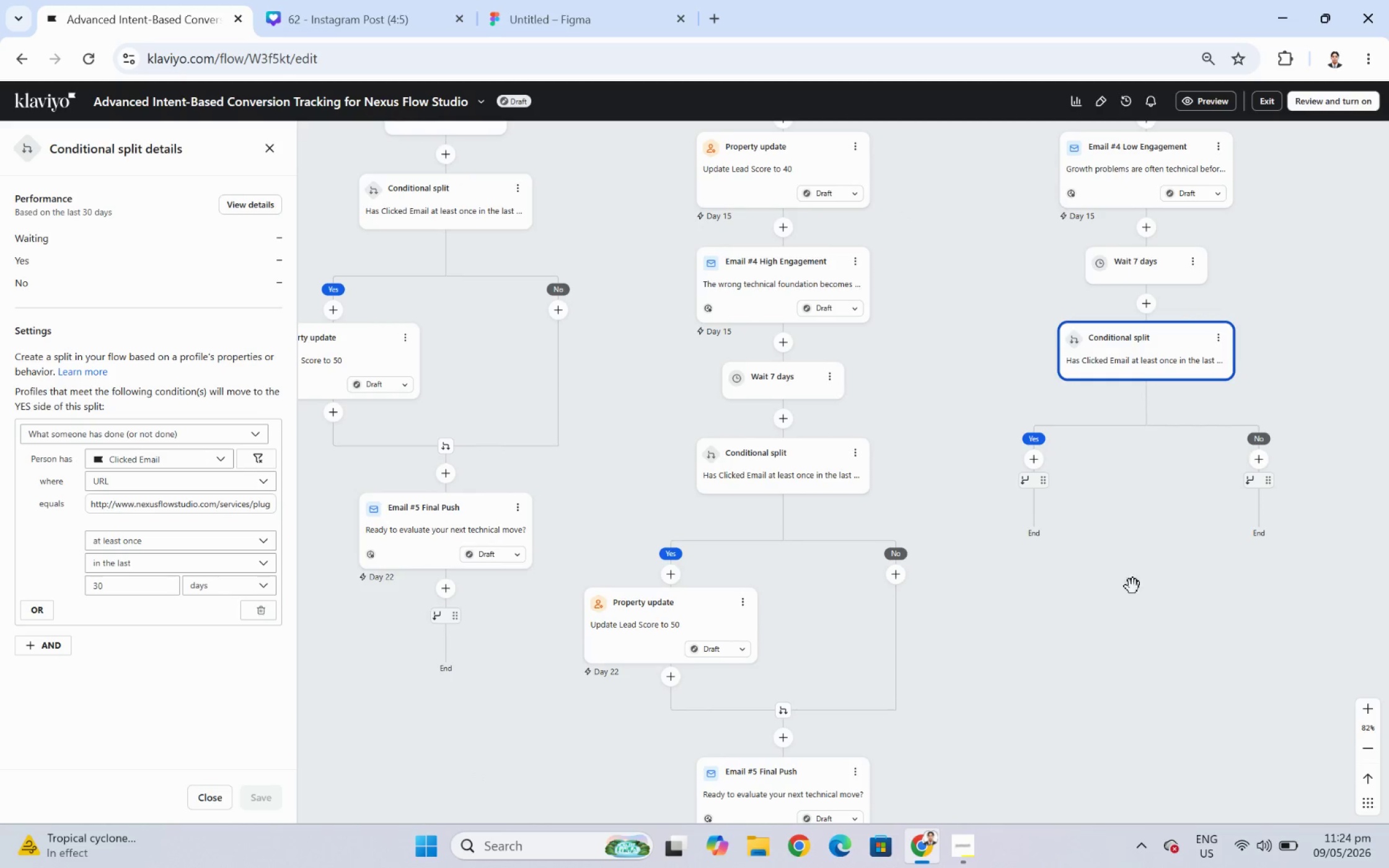 
left_click_drag(start_coordinate=[1137, 603], to_coordinate=[1137, 486])
 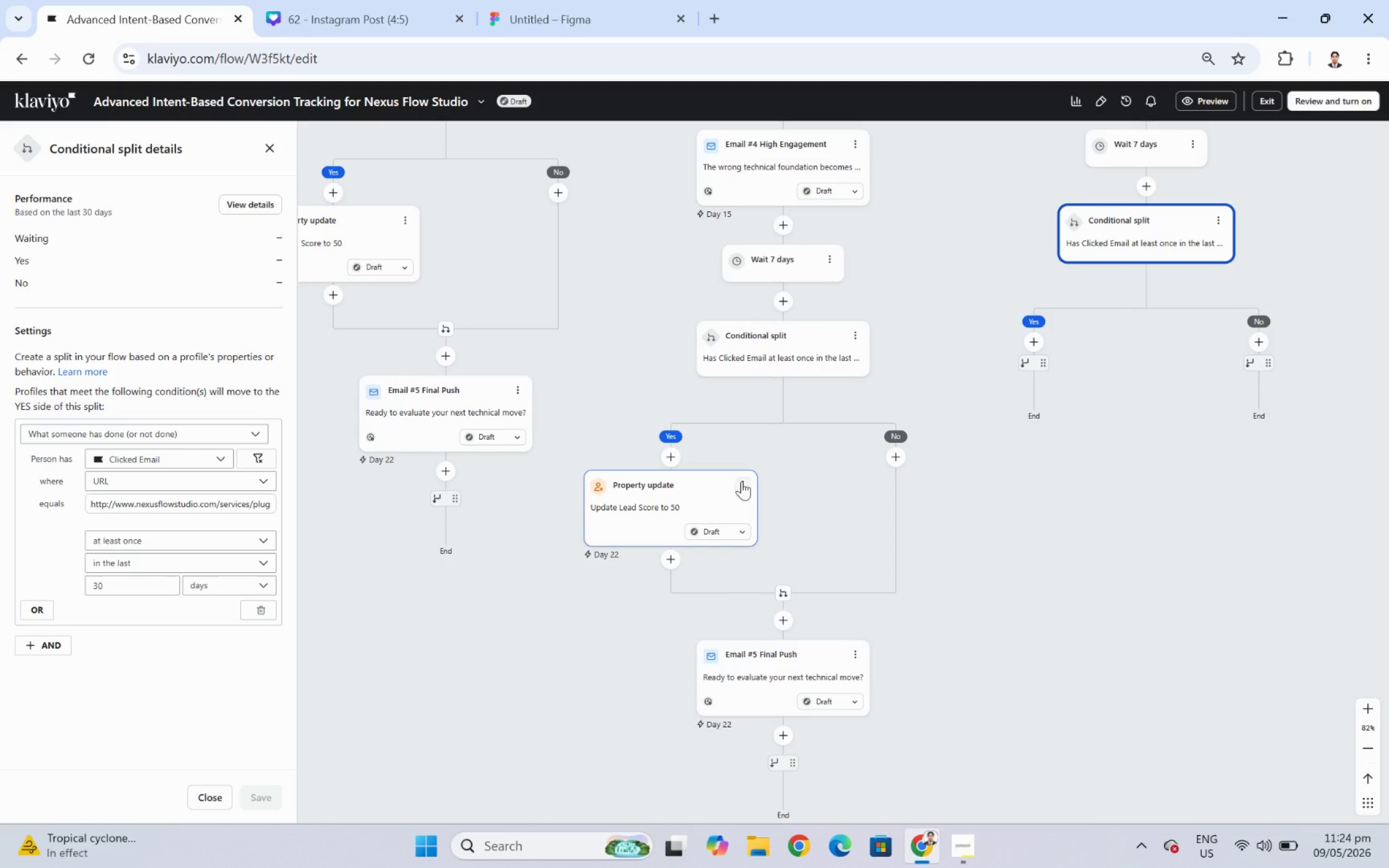 
left_click([741, 480])
 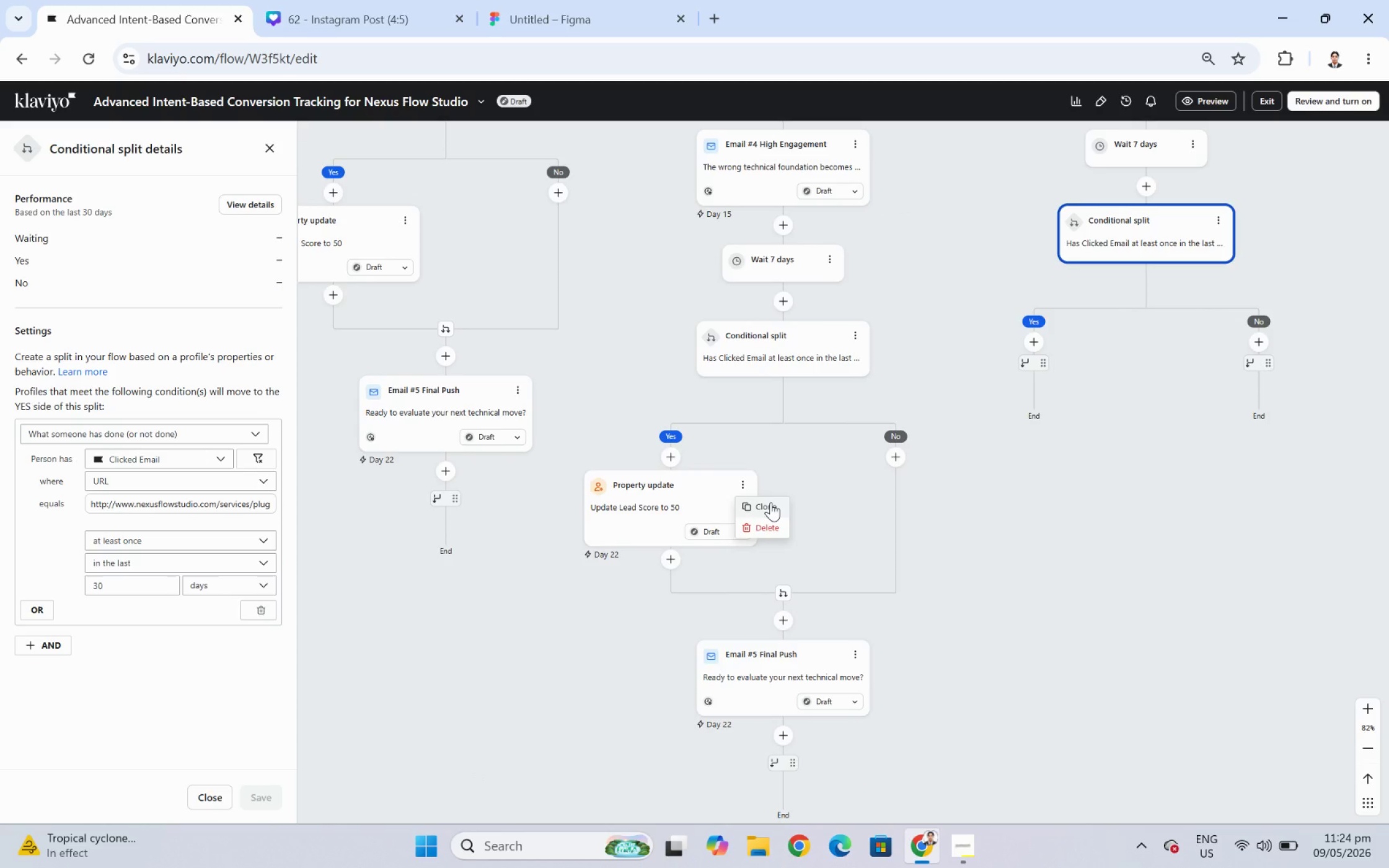 
left_click([770, 502])
 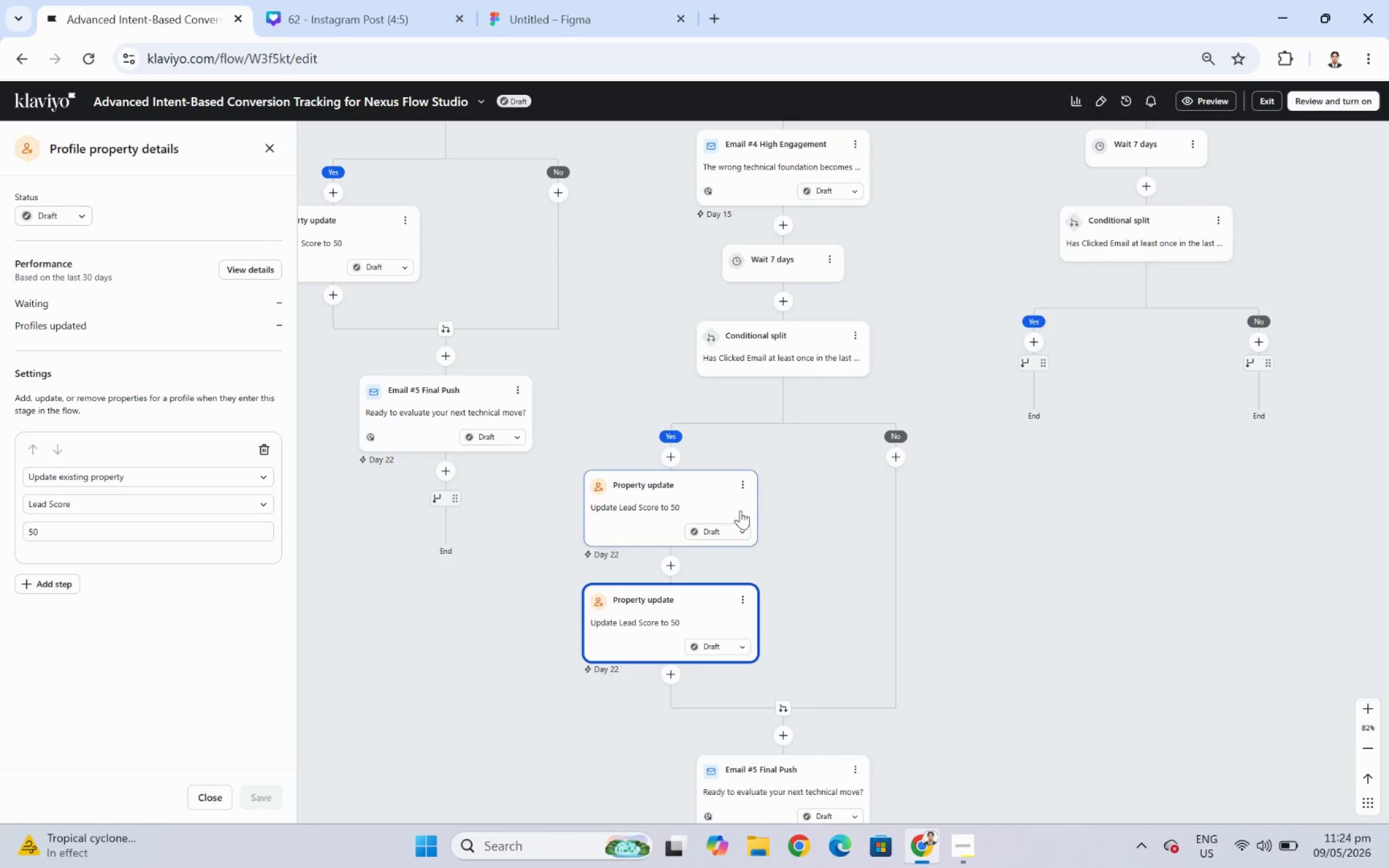 
left_click_drag(start_coordinate=[647, 621], to_coordinate=[1030, 372])
 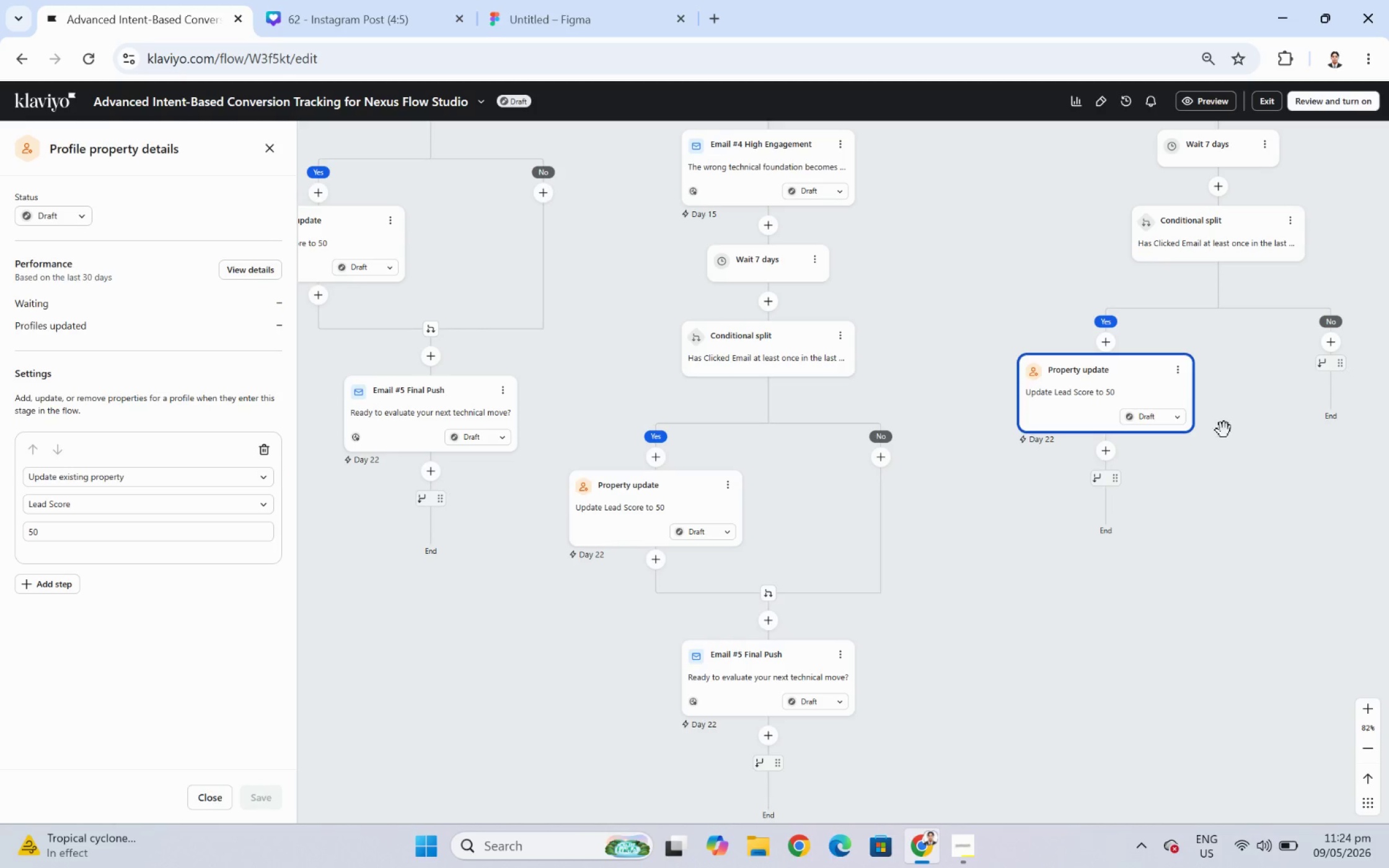 
left_click_drag(start_coordinate=[1255, 448], to_coordinate=[1194, 610])
 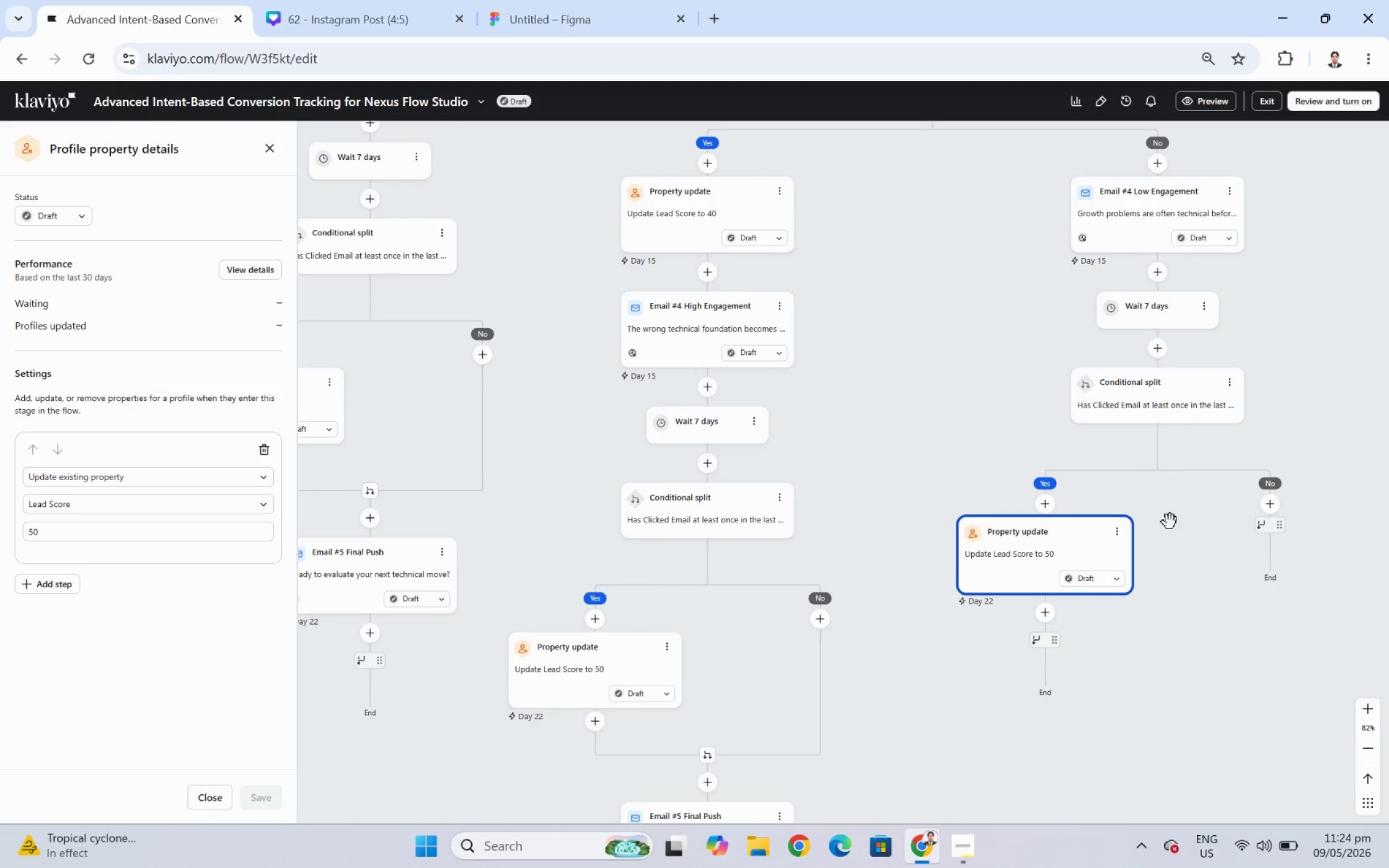 
left_click_drag(start_coordinate=[1175, 517], to_coordinate=[1135, 602])
 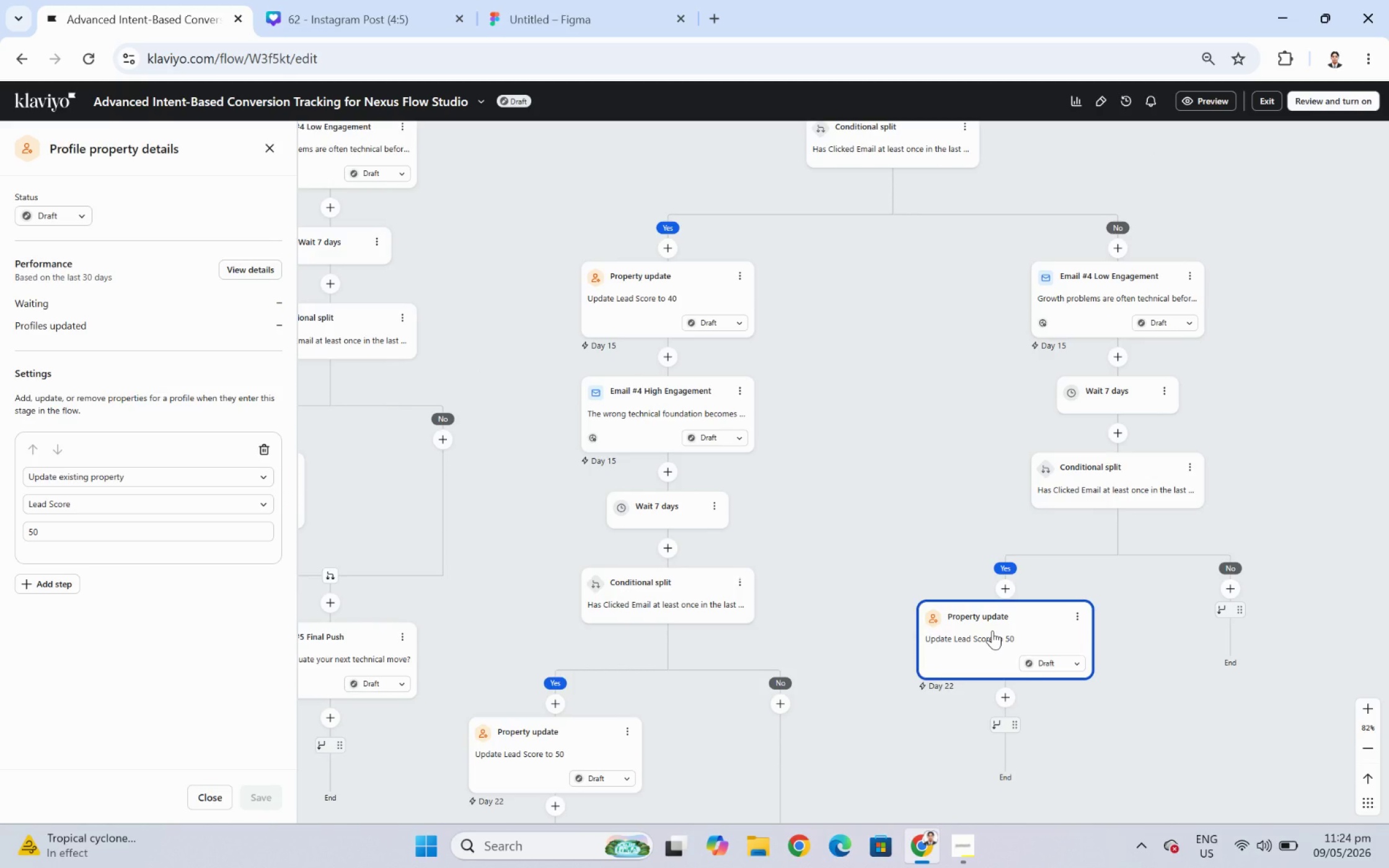 
left_click([992, 630])
 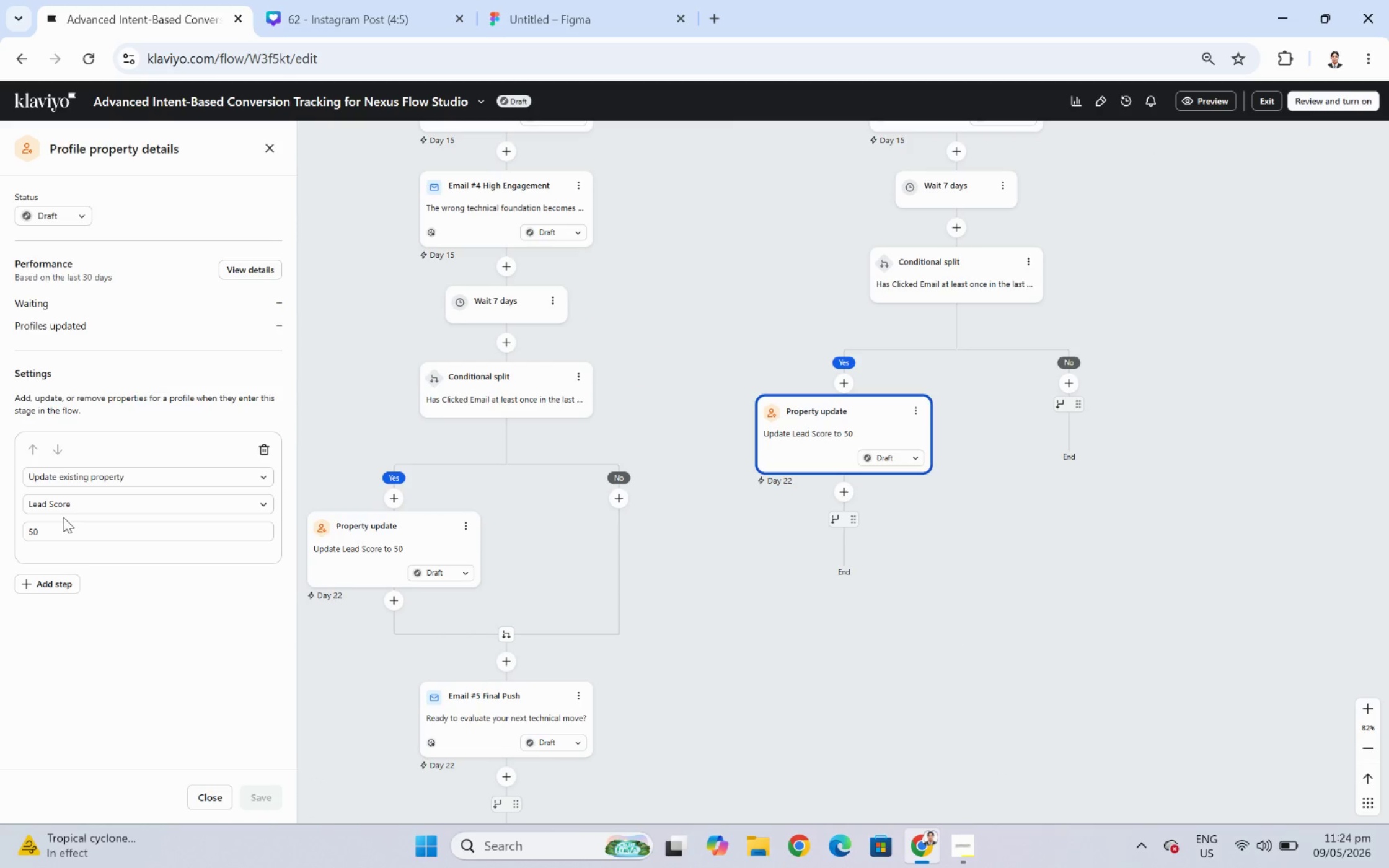 
double_click([71, 531])
 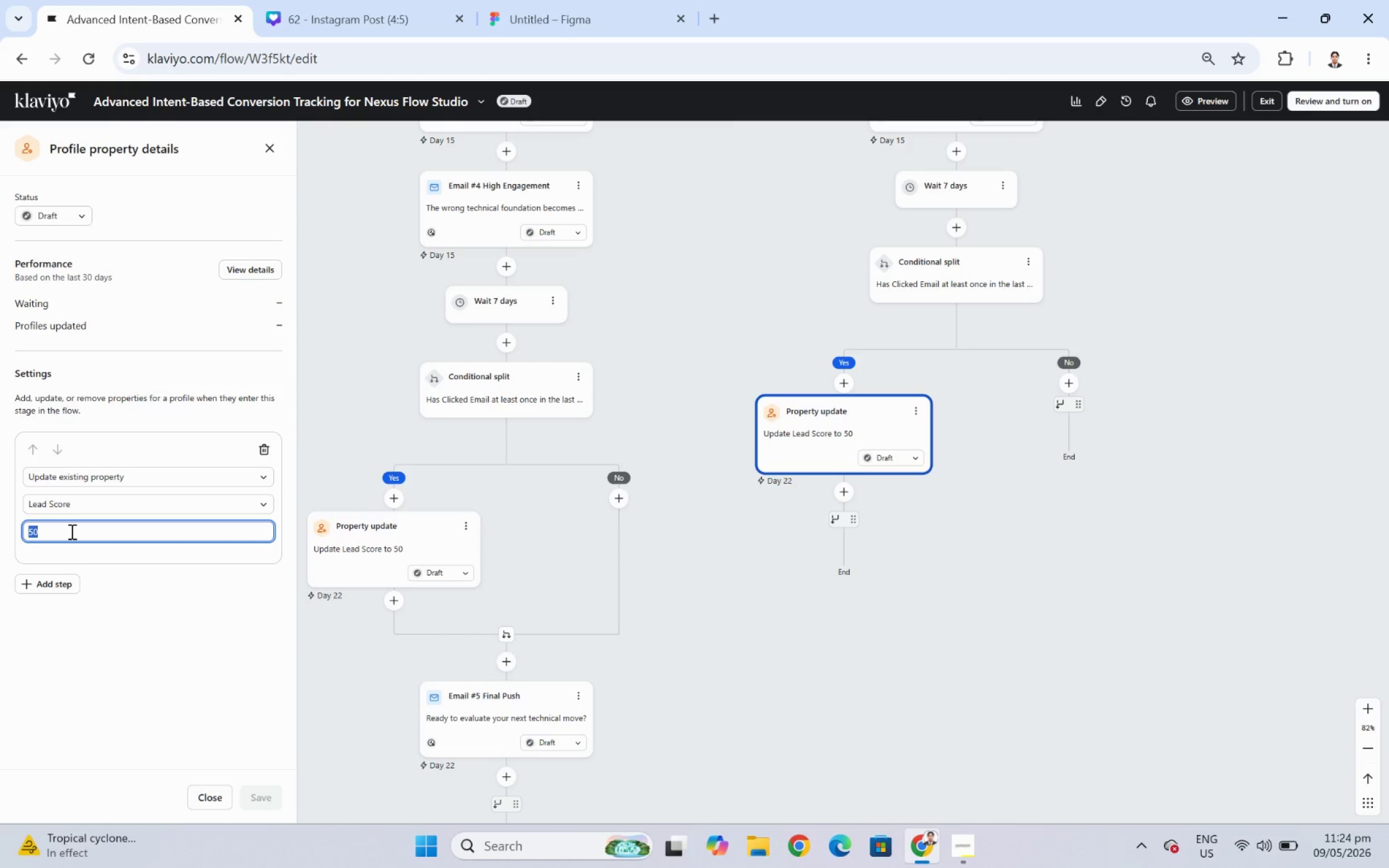 
key(Numpad4)
 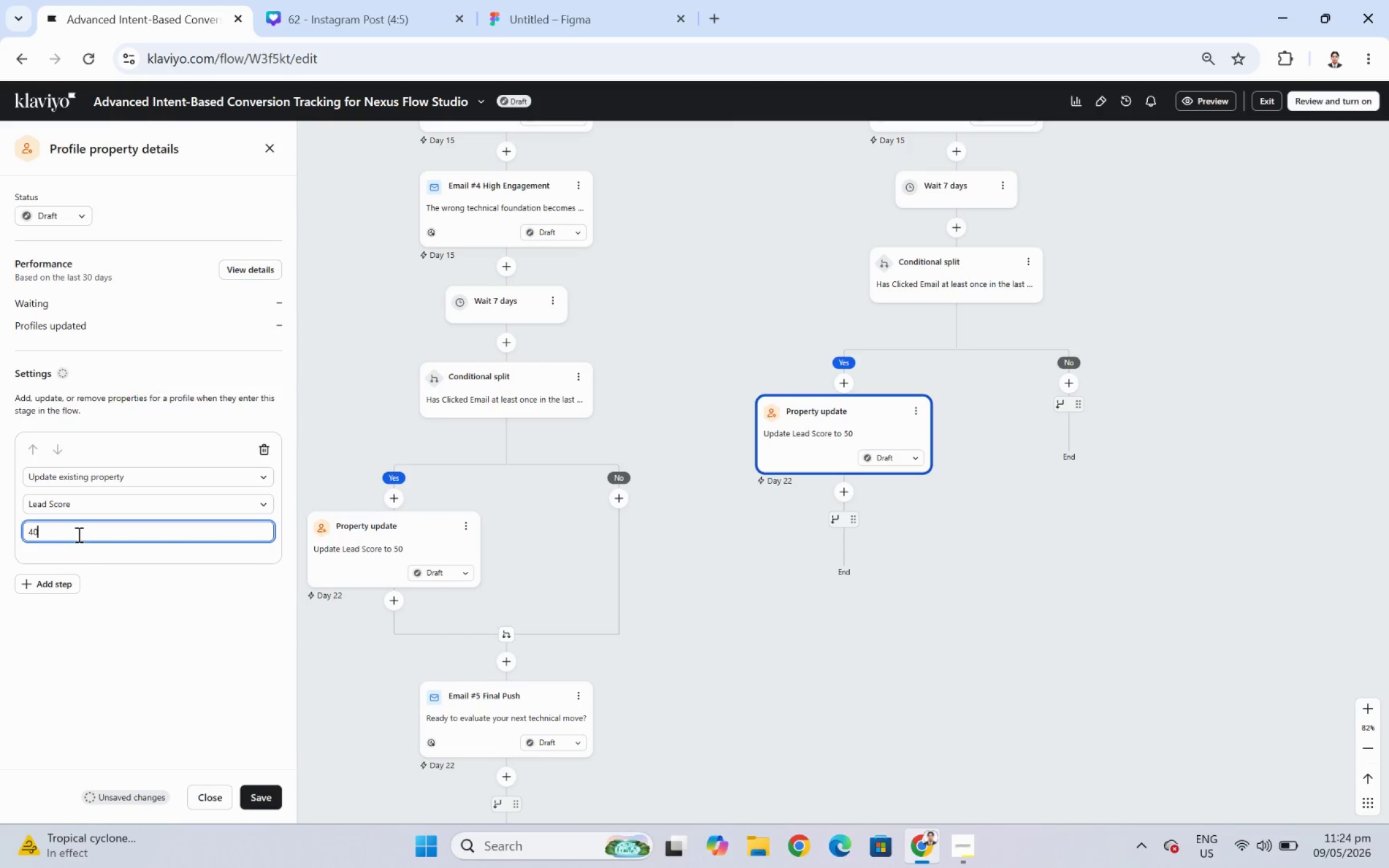 
key(Numpad0)
 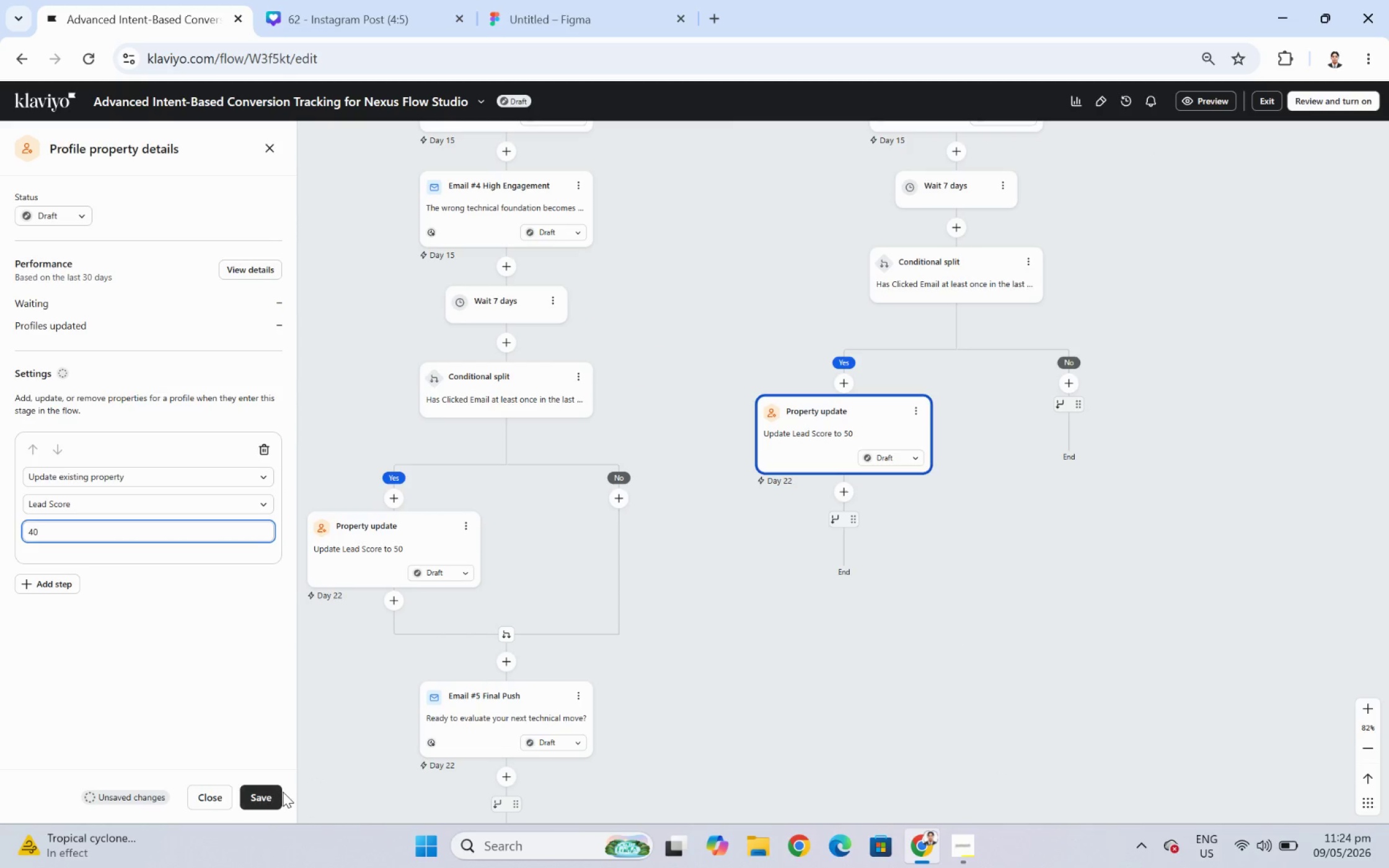 
left_click([275, 792])
 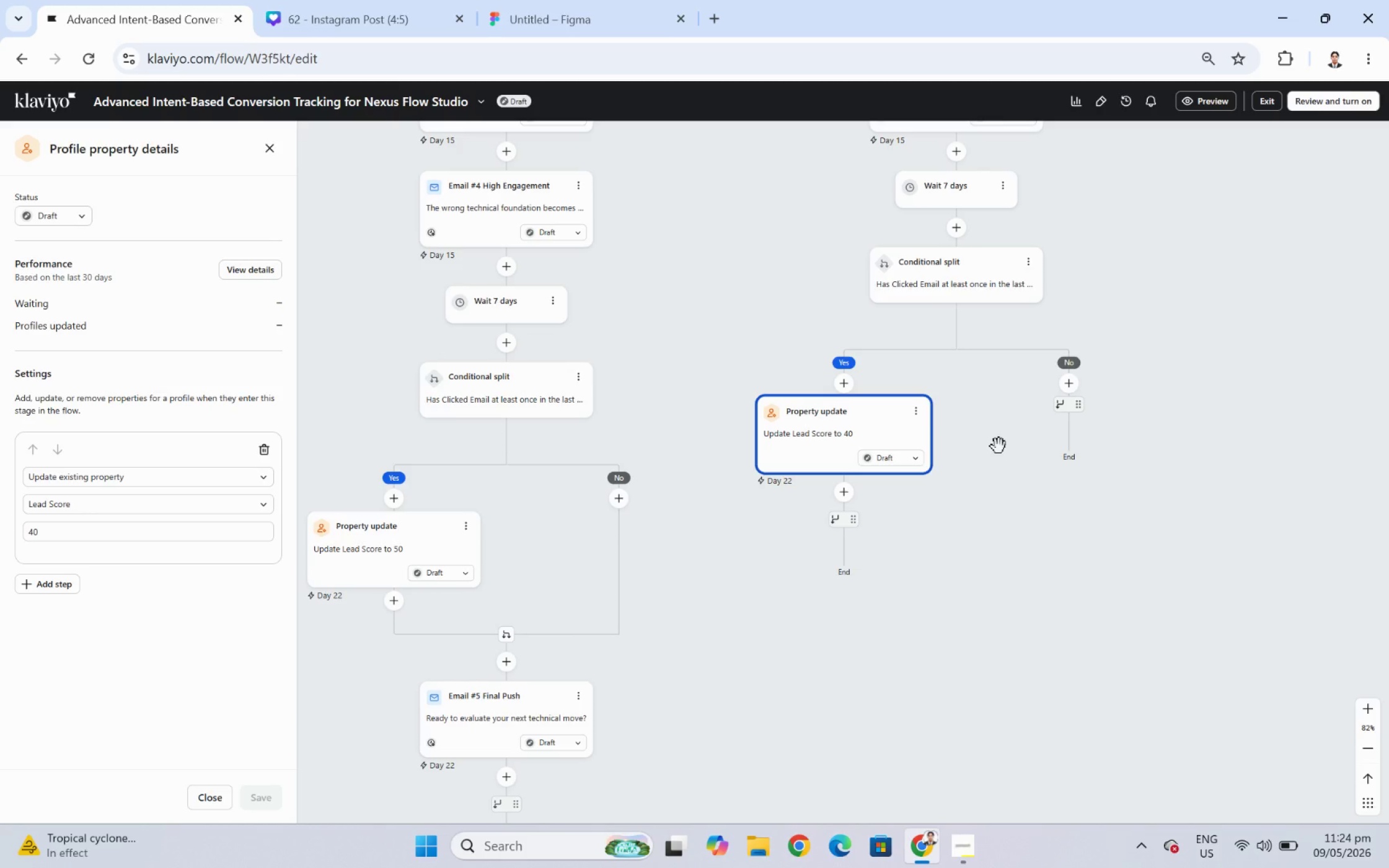 
wait(17.91)
 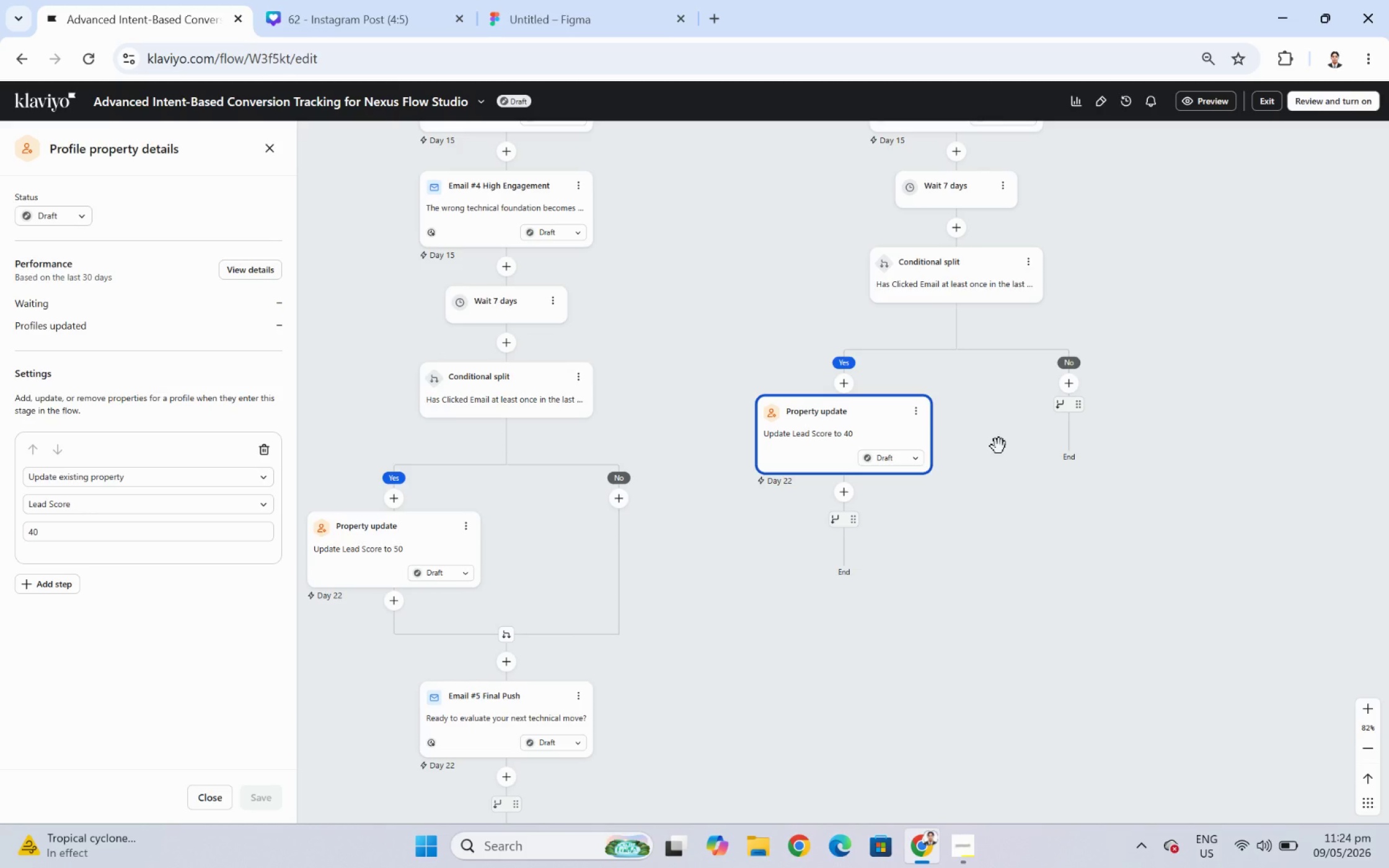 
left_click_drag(start_coordinate=[1068, 403], to_coordinate=[853, 516])
 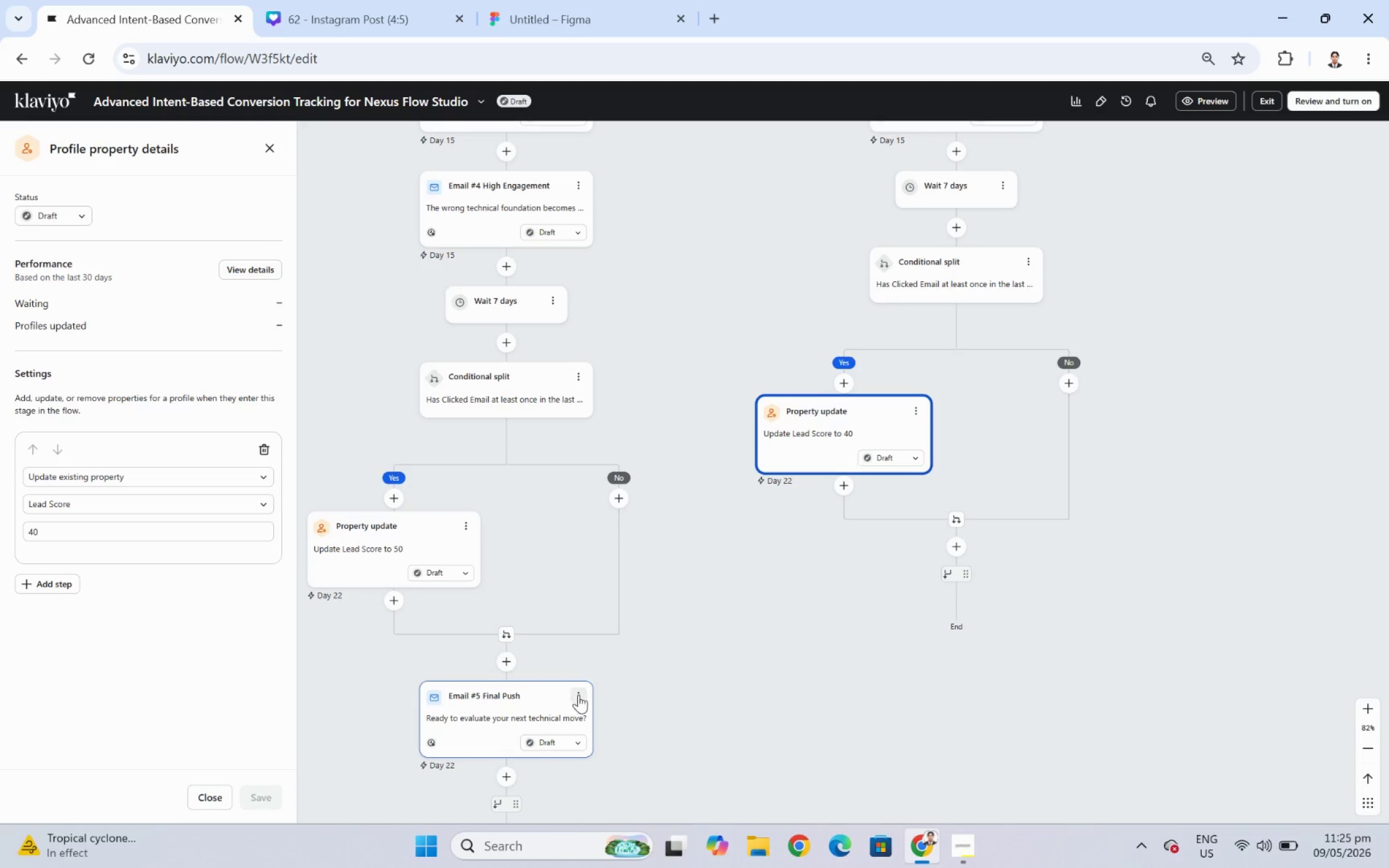 
left_click([580, 699])
 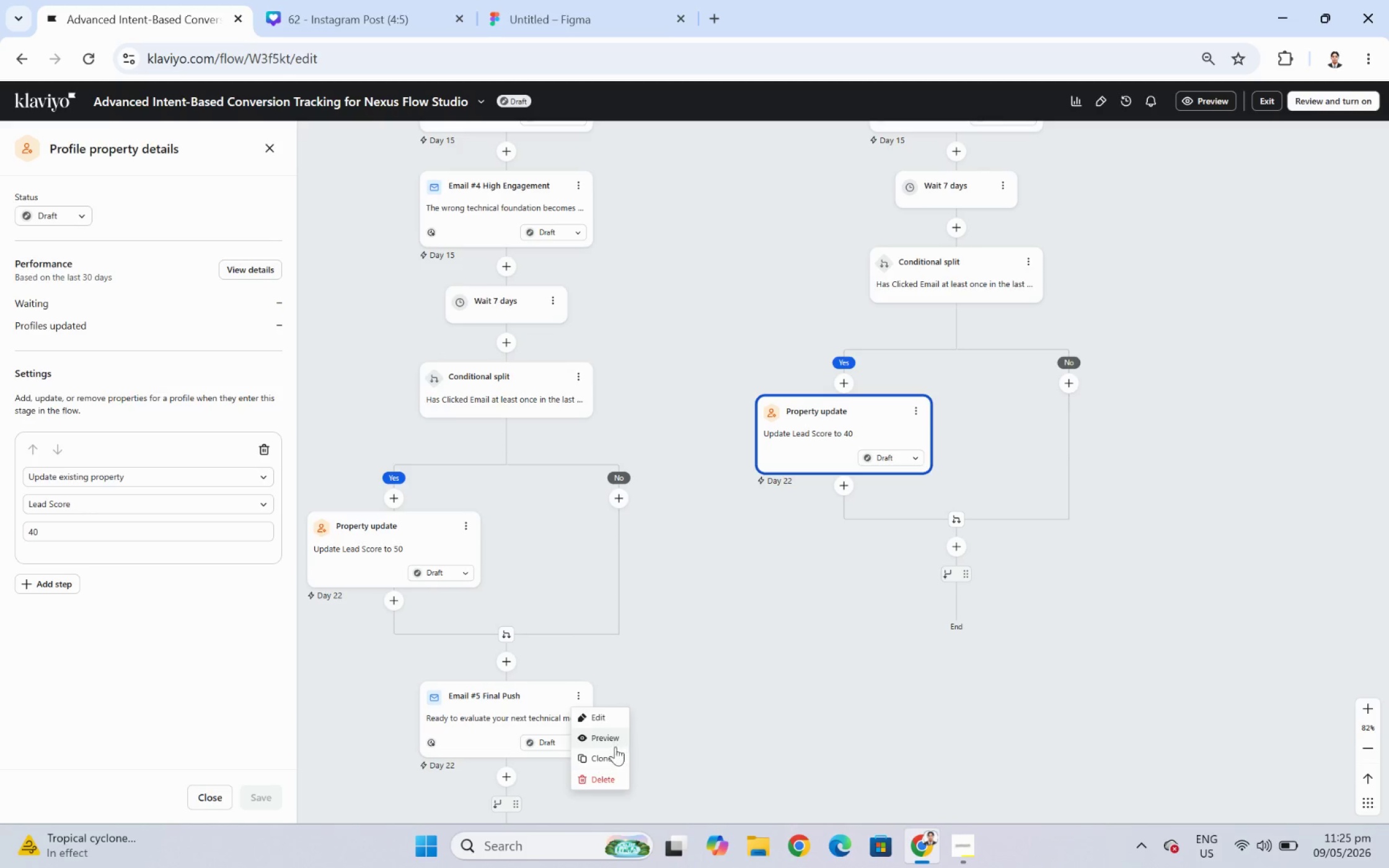 
left_click([615, 753])
 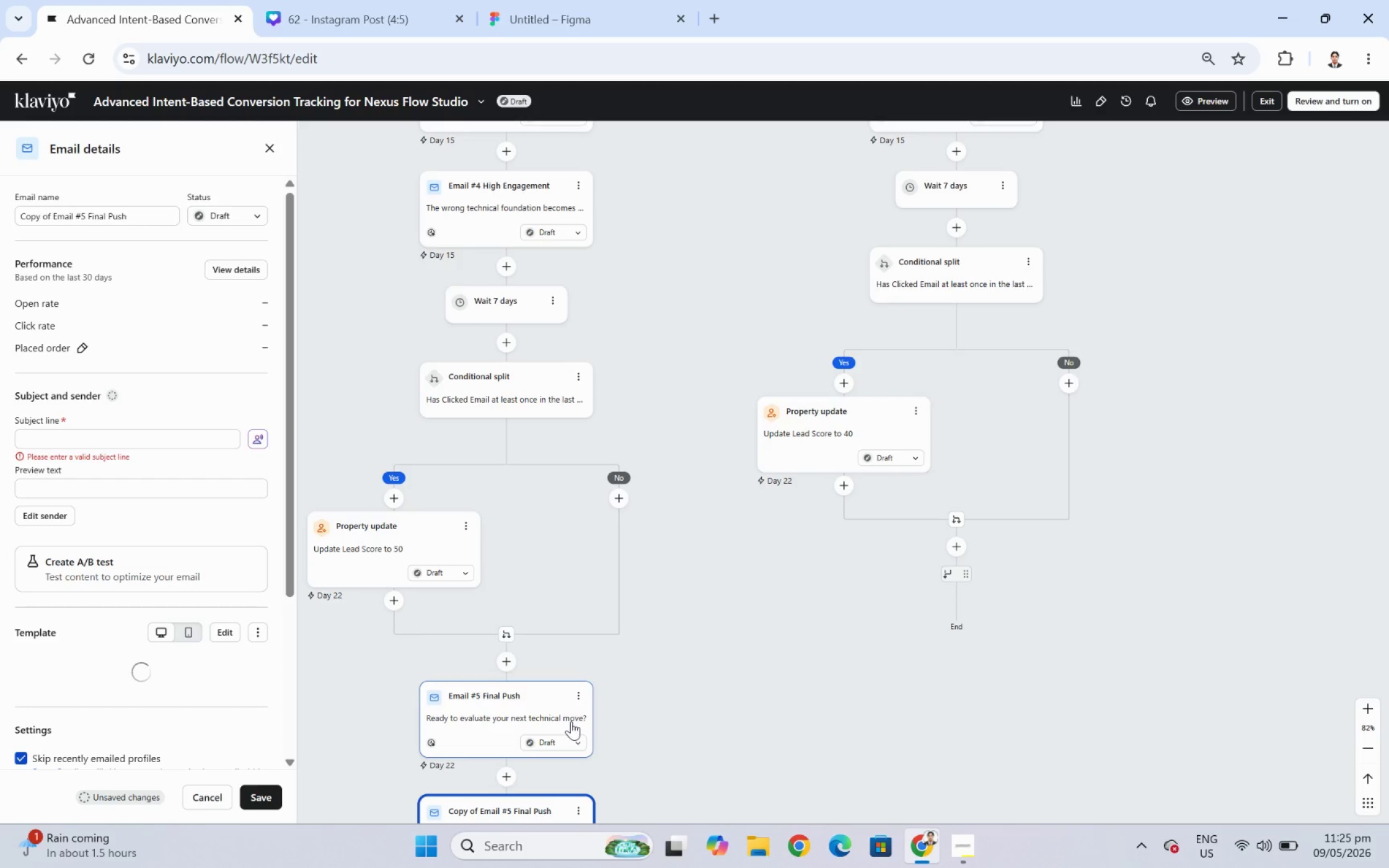 
wait(5.95)
 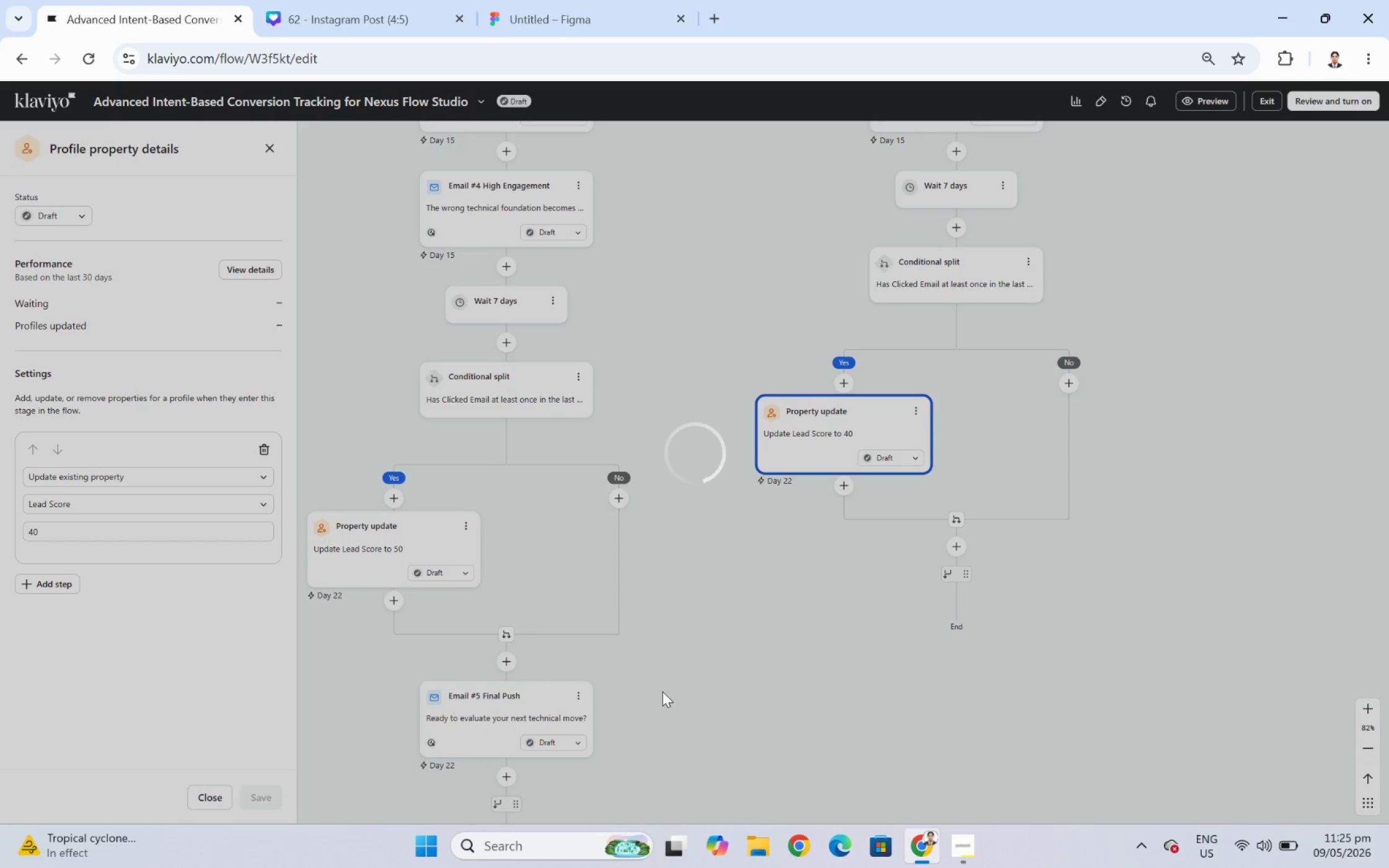 
left_click_drag(start_coordinate=[498, 814], to_coordinate=[1008, 533])
 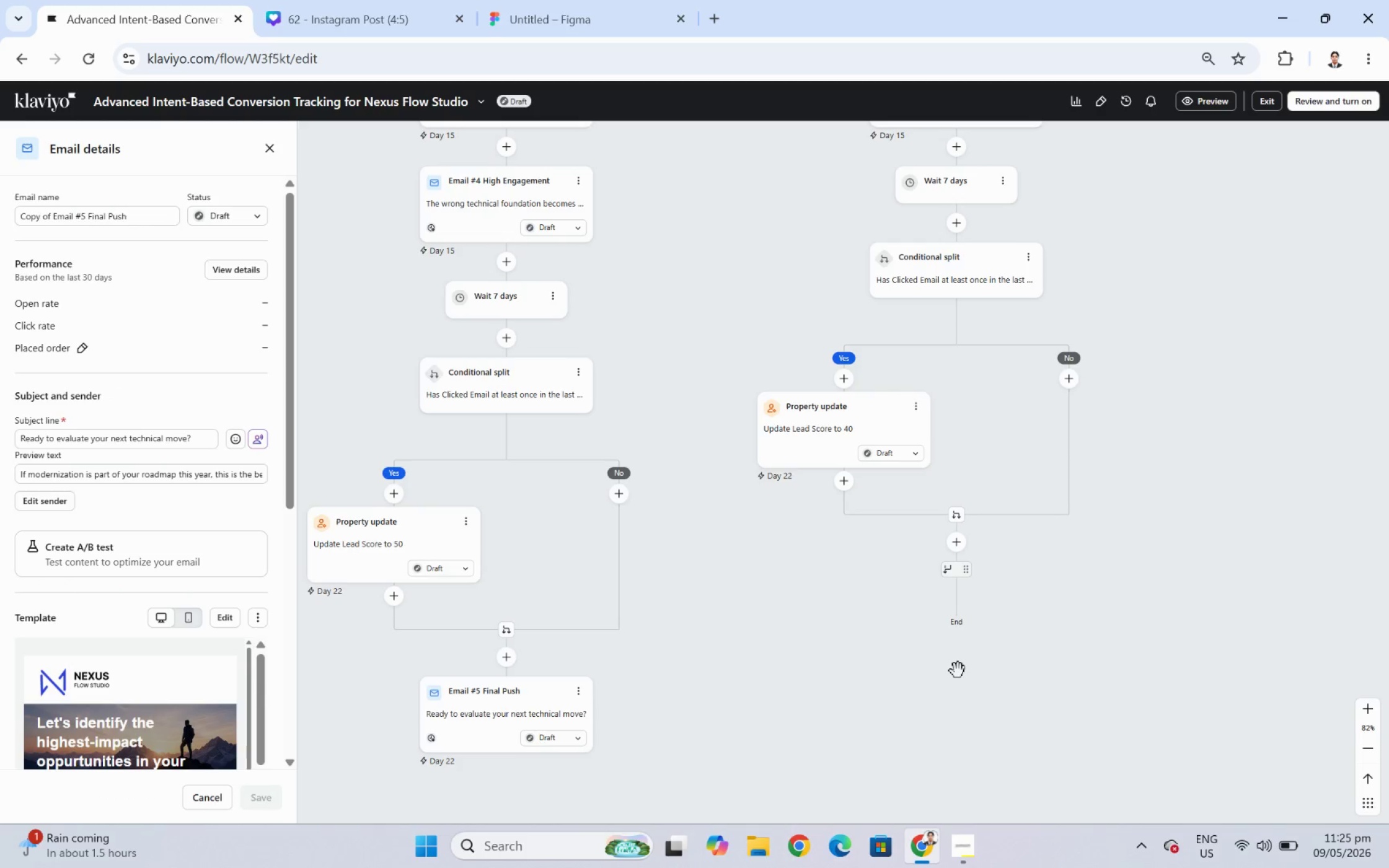 
scroll: coordinate [957, 670], scroll_direction: down, amount: 1.0
 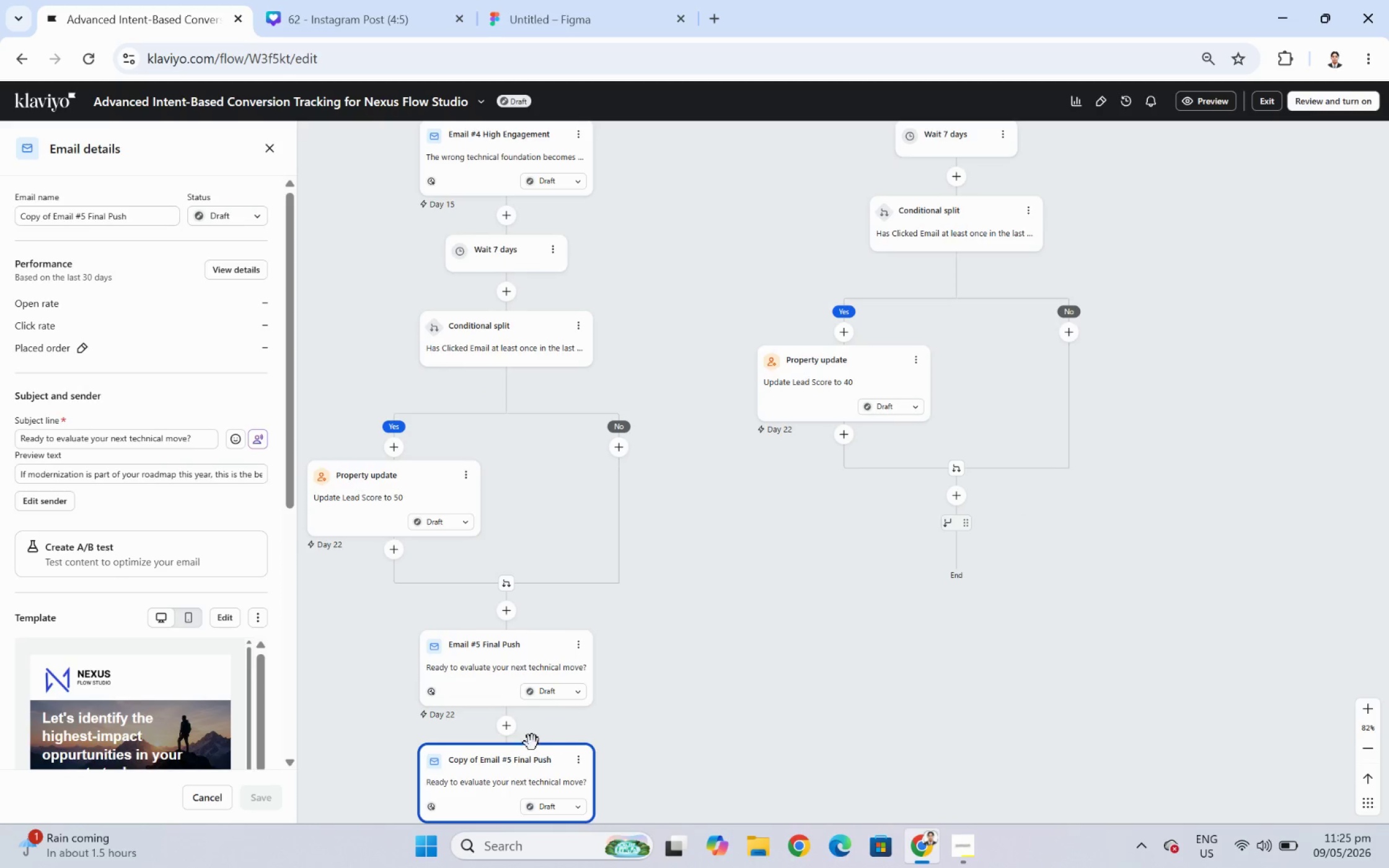 
left_click_drag(start_coordinate=[489, 769], to_coordinate=[958, 516])
 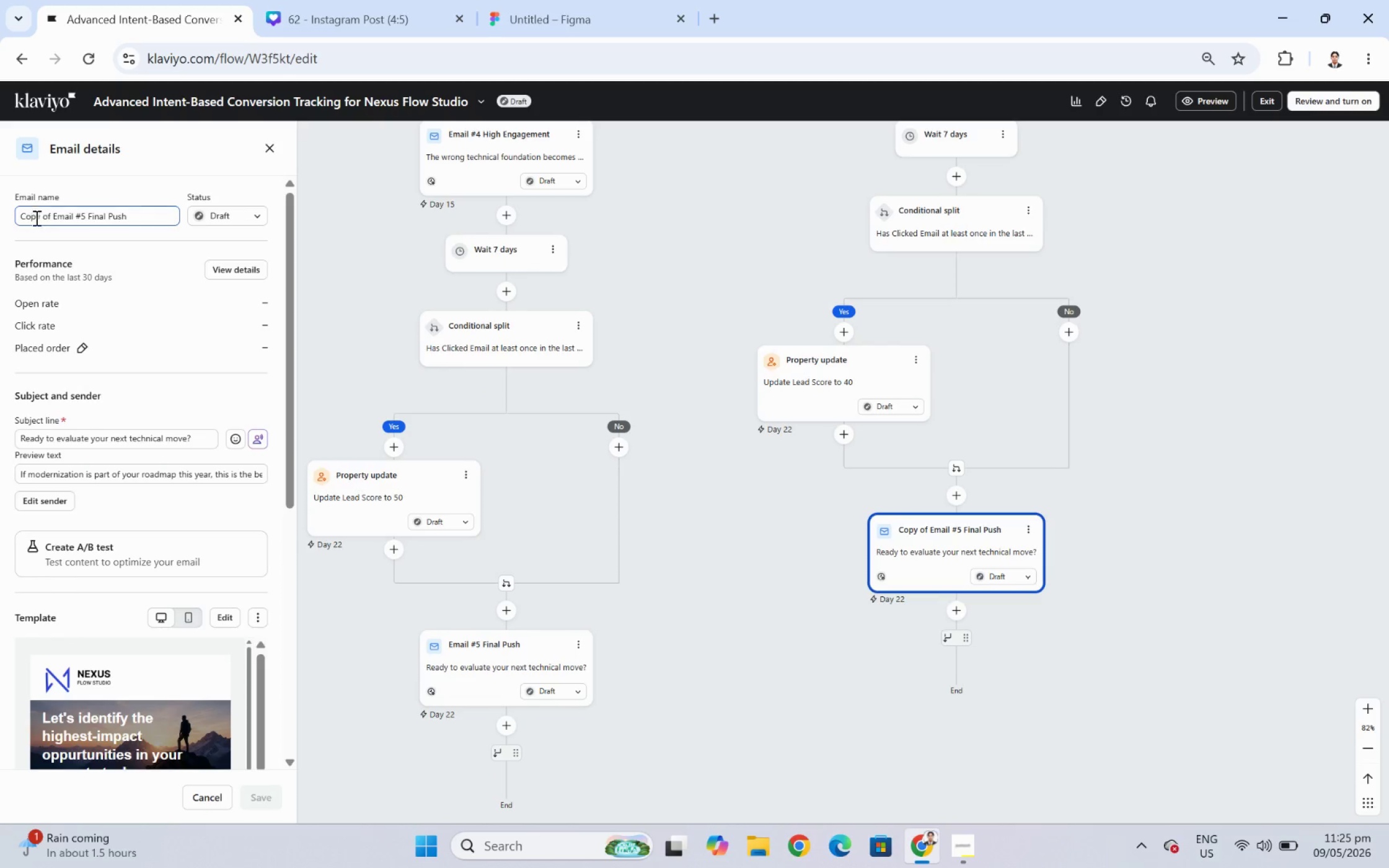 
wait(5.95)
 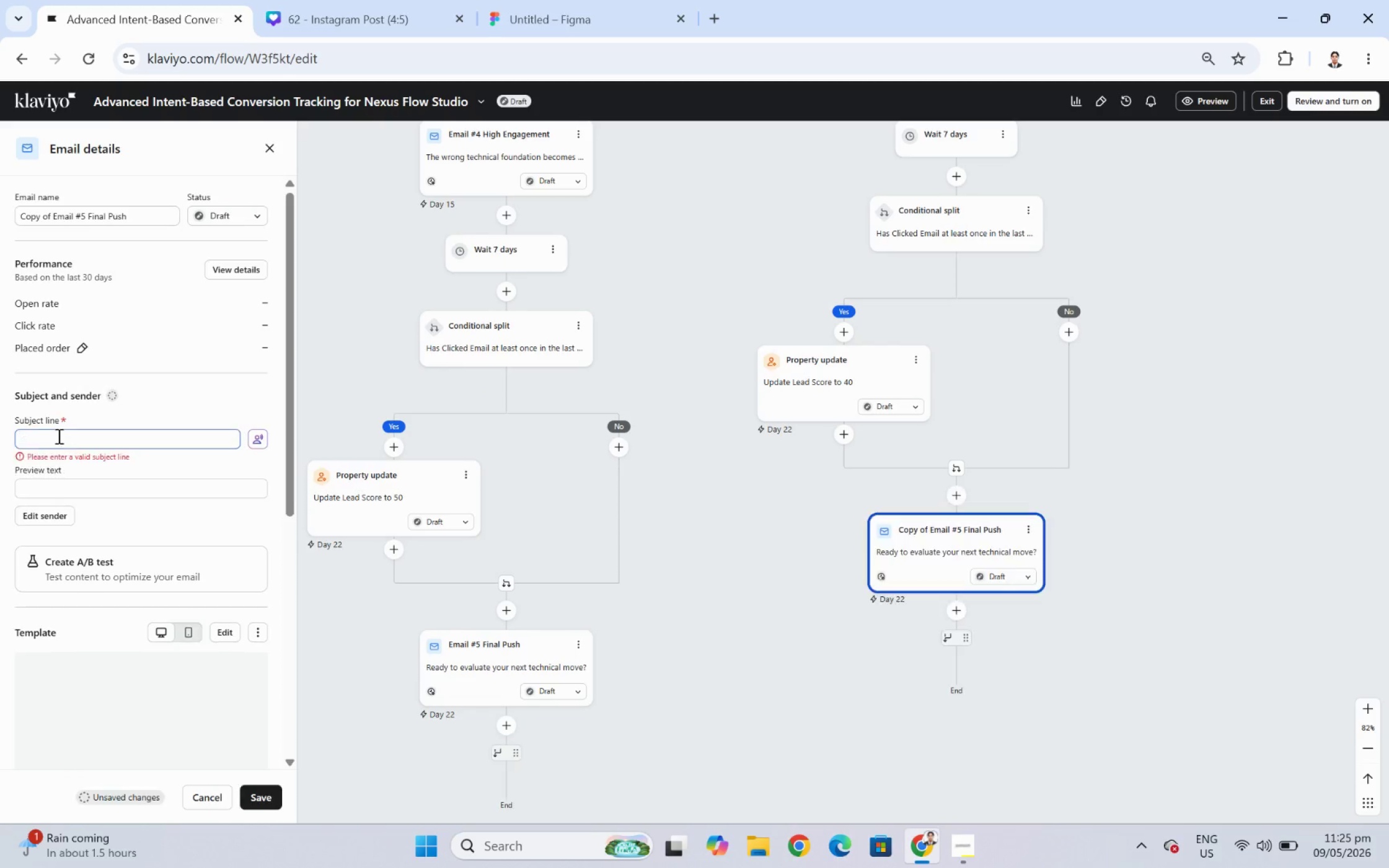 
left_click_drag(start_coordinate=[53, 214], to_coordinate=[0, 221])
 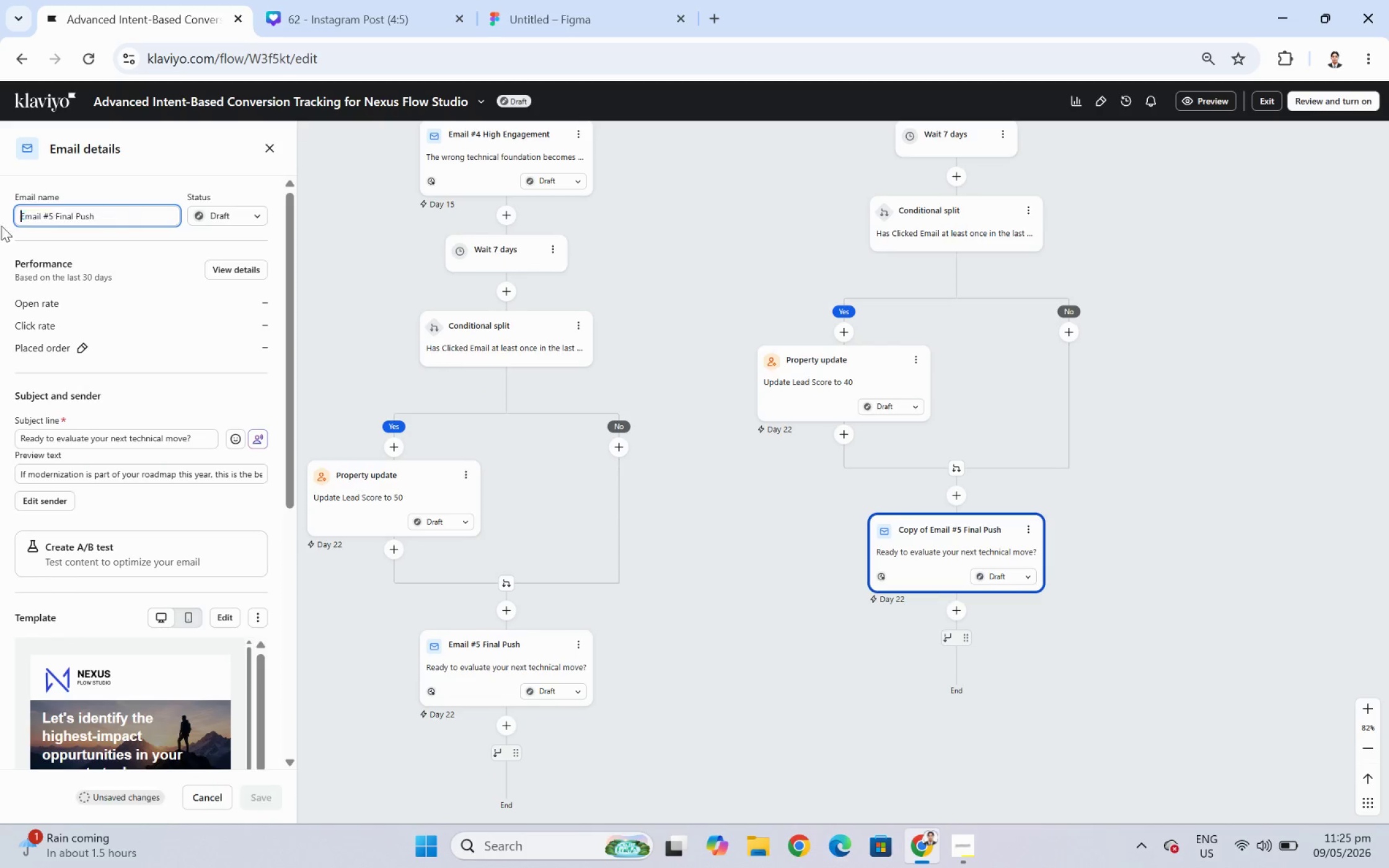 
key(Backspace)
 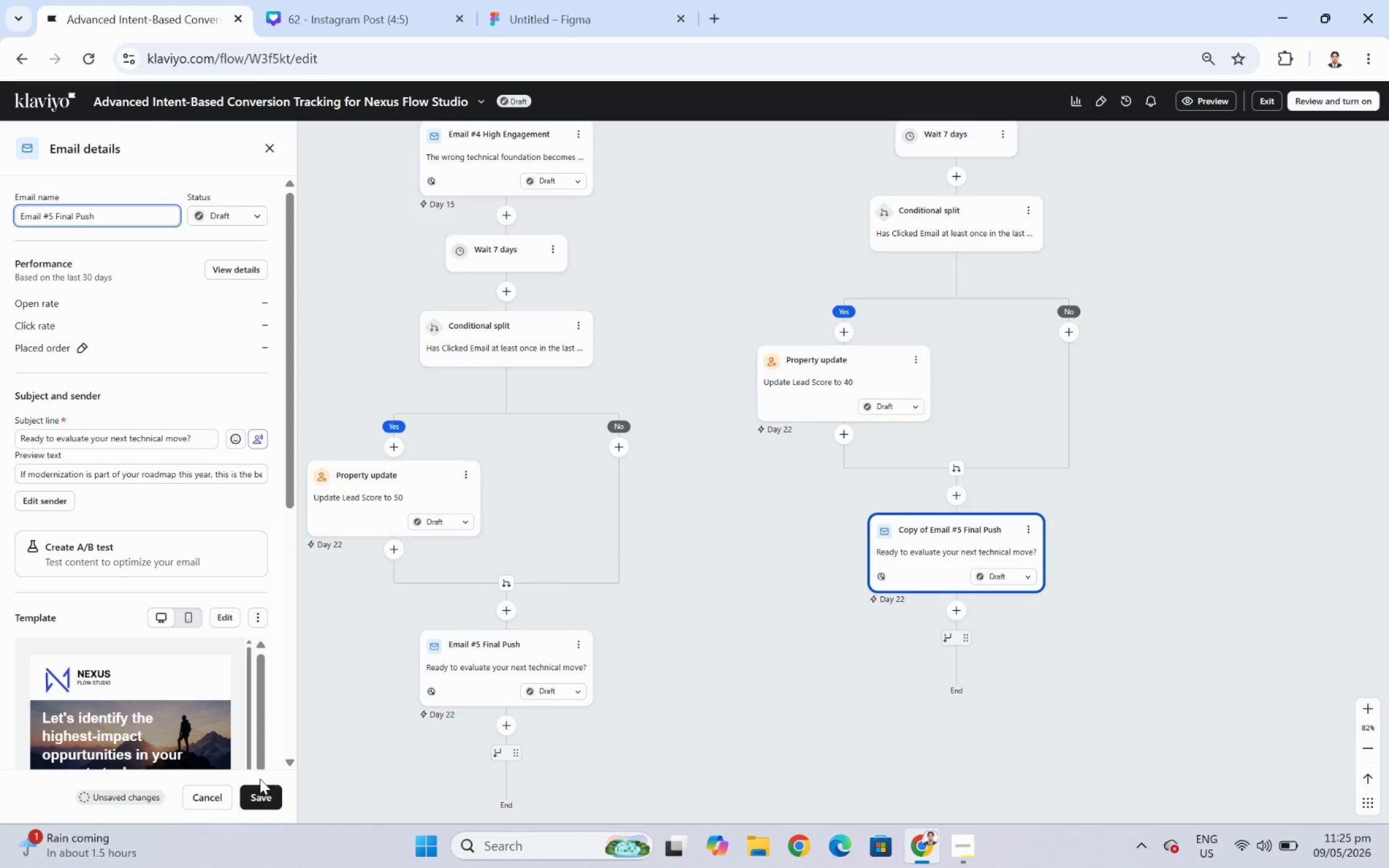 
left_click([266, 794])
 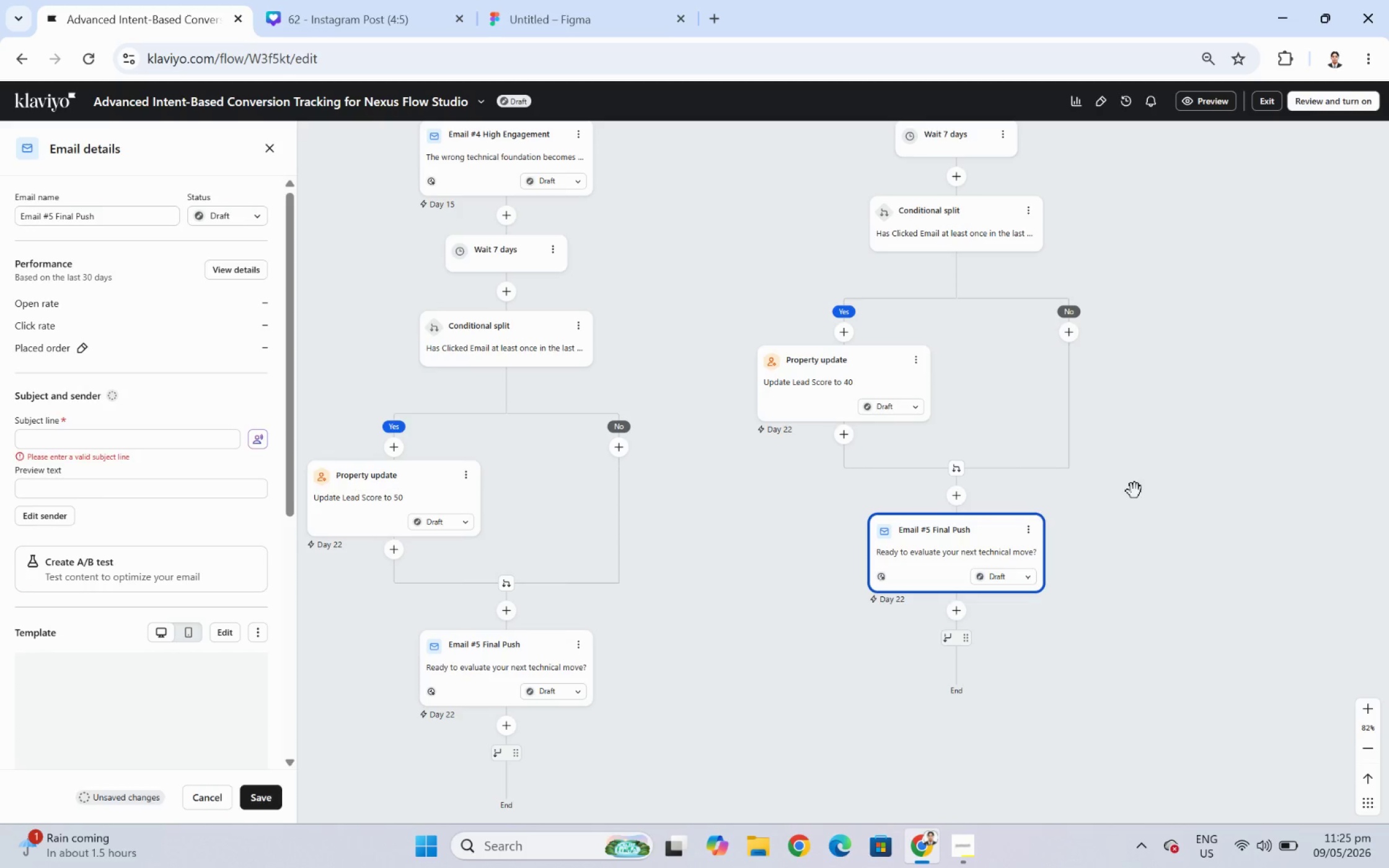 
hold_key(key=ControlLeft, duration=0.72)
scroll: coordinate [1157, 481], scroll_direction: down, amount: 2.0
 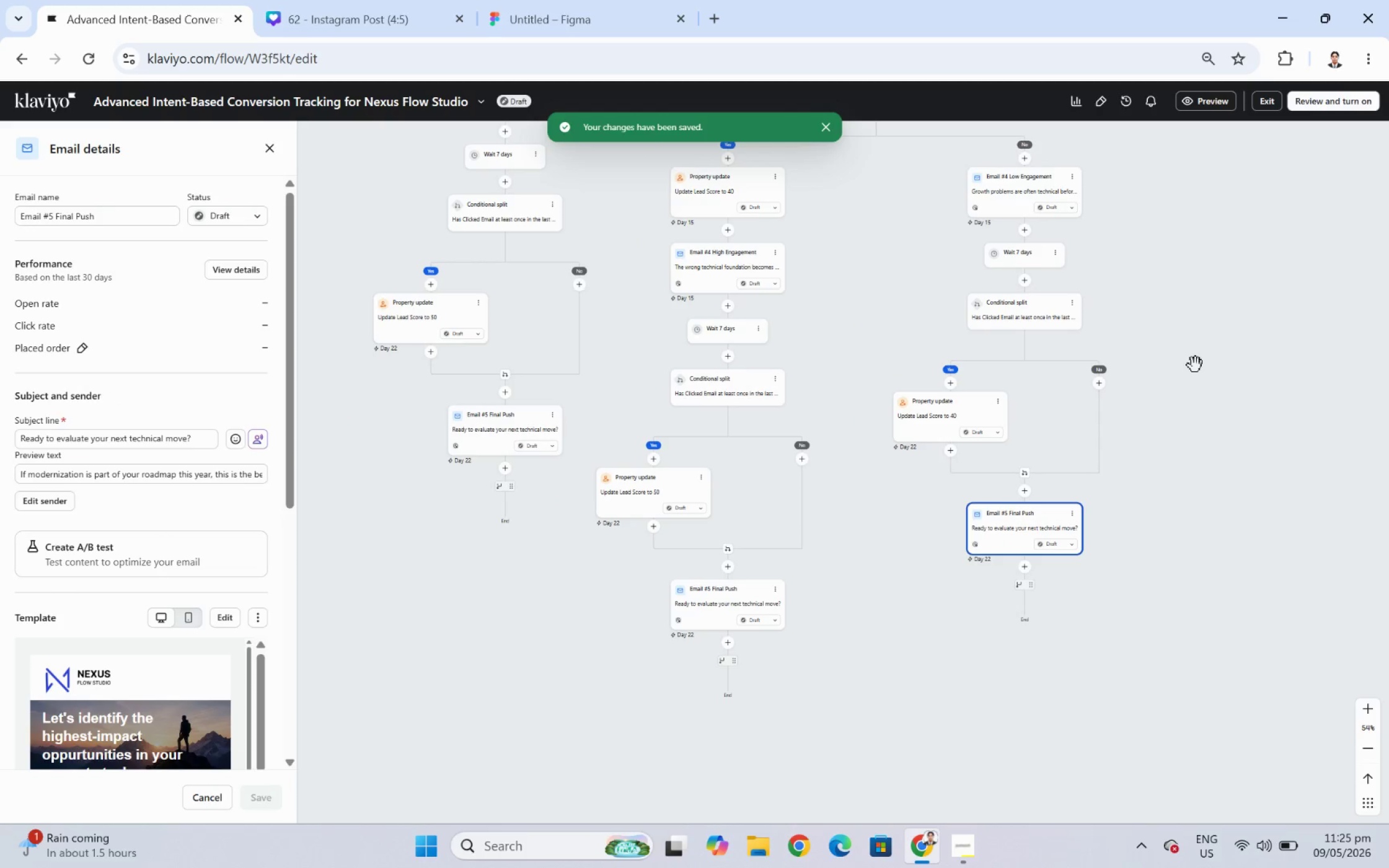 
left_click_drag(start_coordinate=[1195, 358], to_coordinate=[1175, 537])
 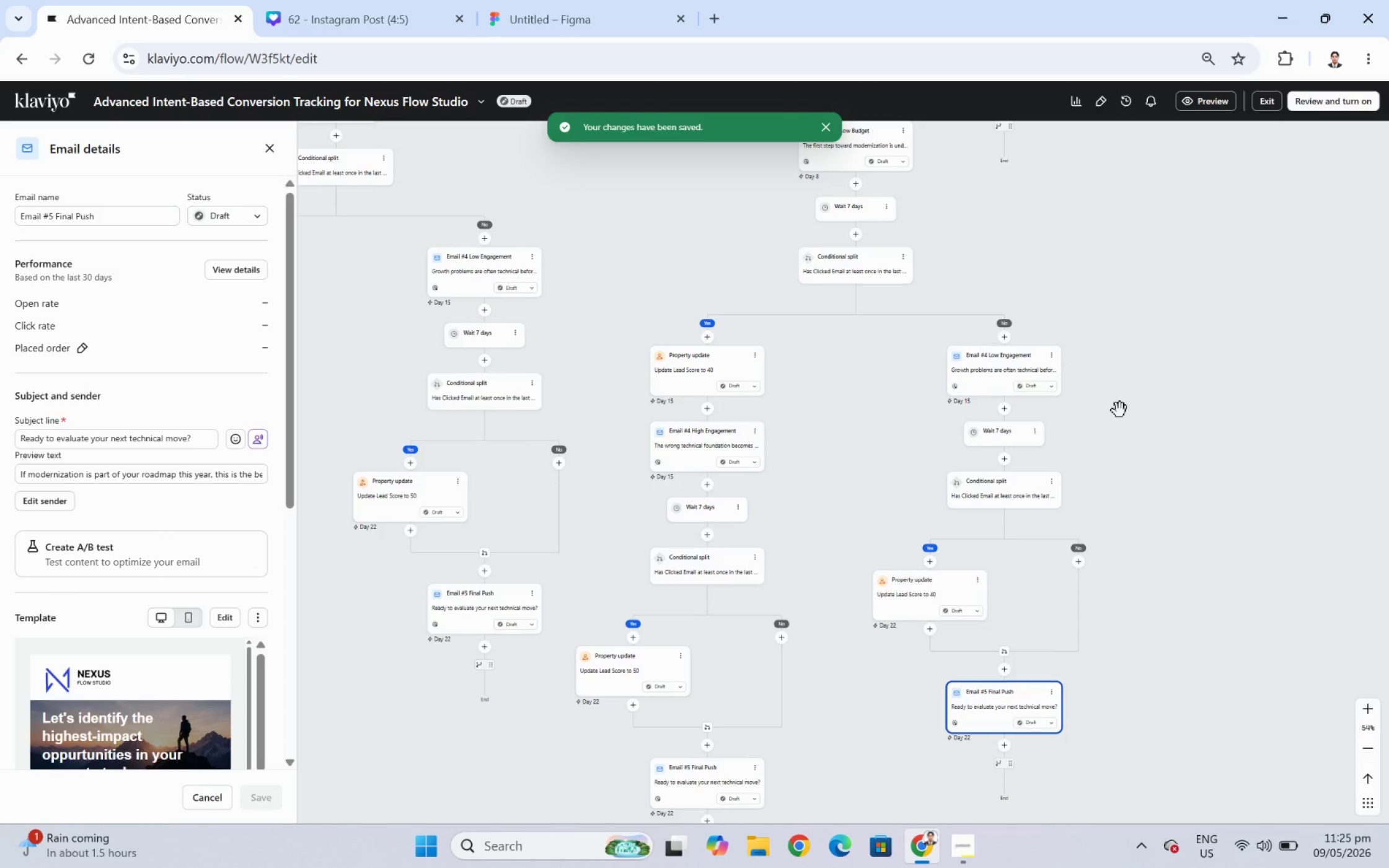 
left_click_drag(start_coordinate=[1131, 390], to_coordinate=[1222, 614])
 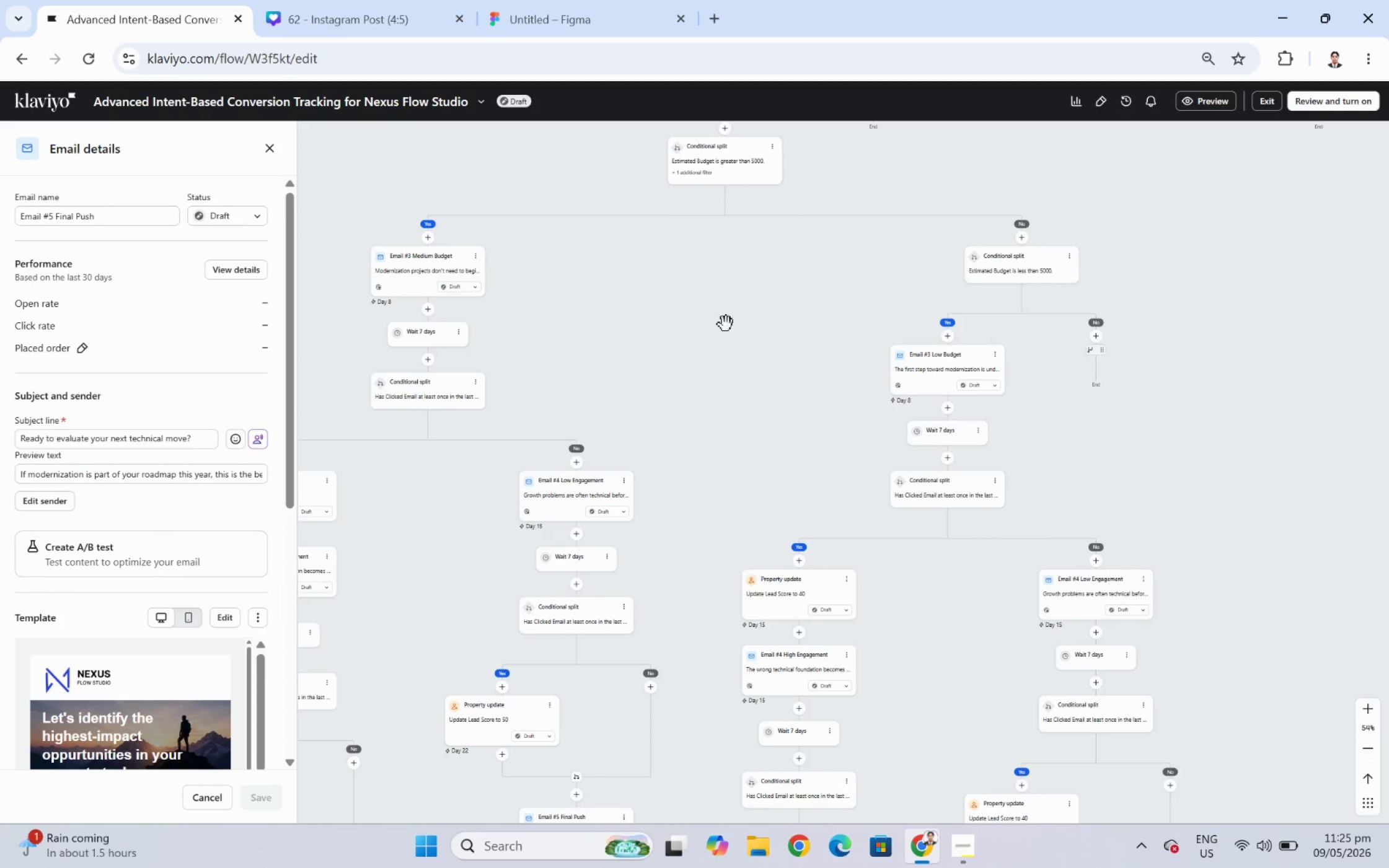 
left_click_drag(start_coordinate=[725, 320], to_coordinate=[814, 219])
 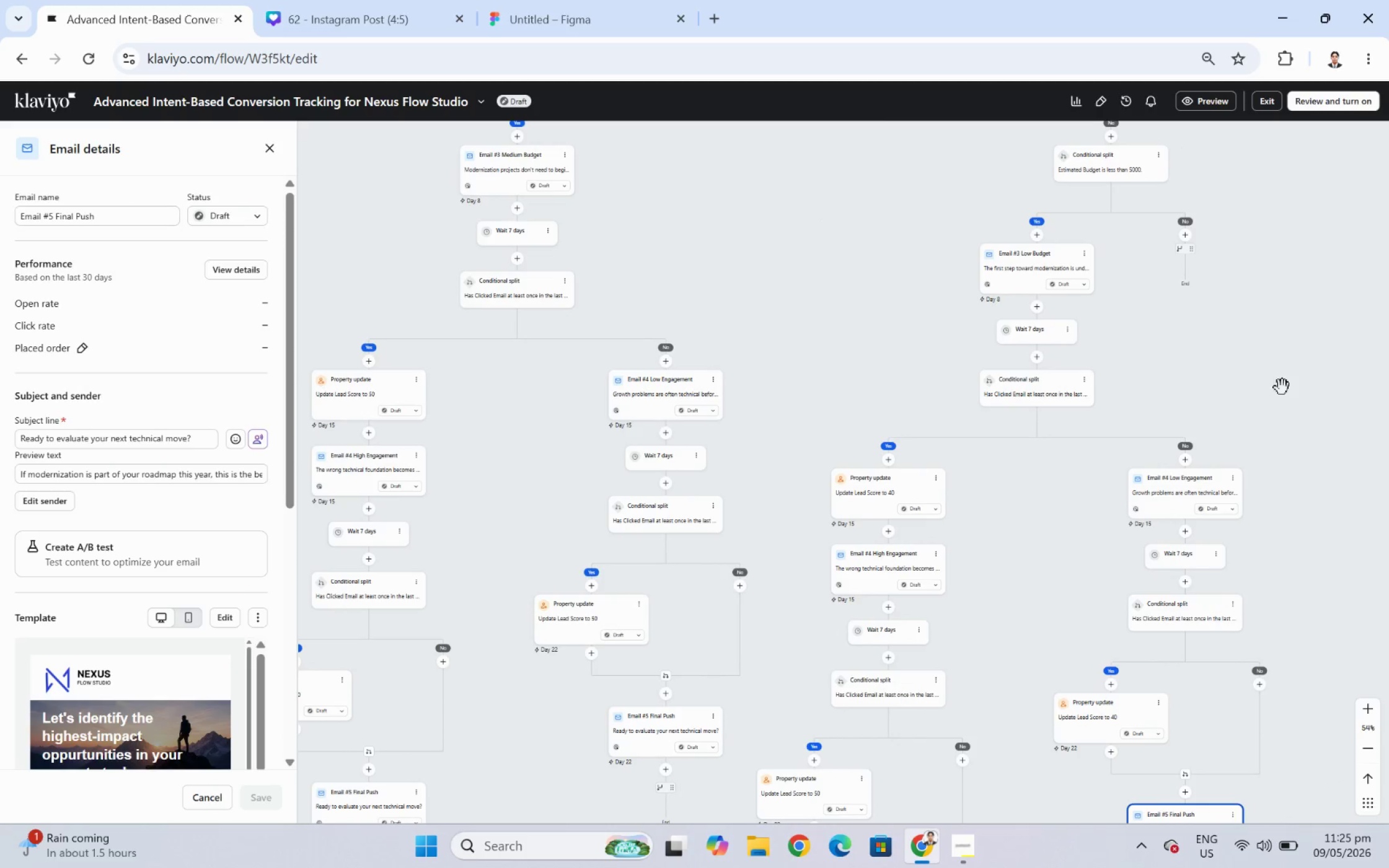 
left_click_drag(start_coordinate=[1290, 372], to_coordinate=[1116, 675])